 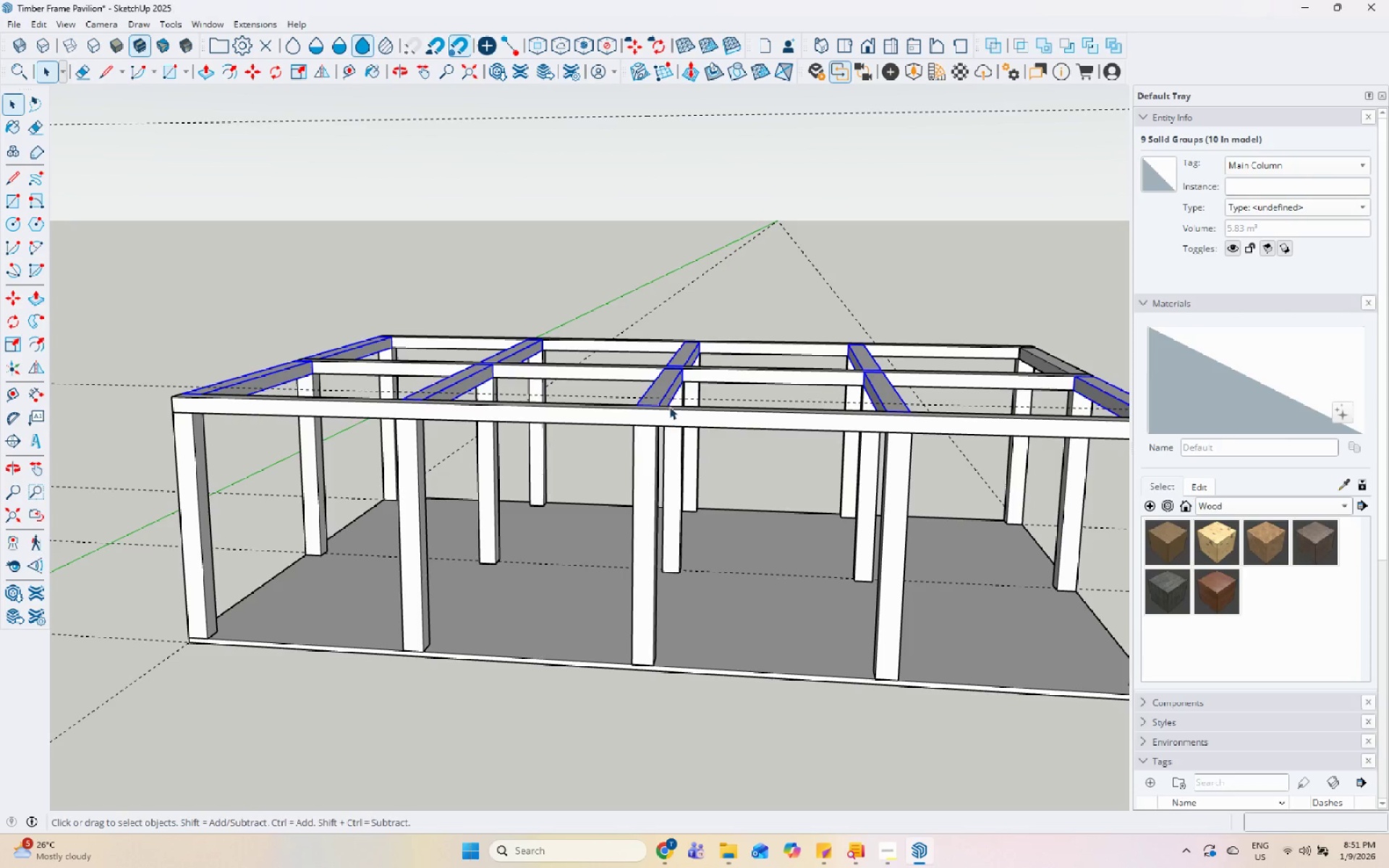 
left_click([619, 378])
 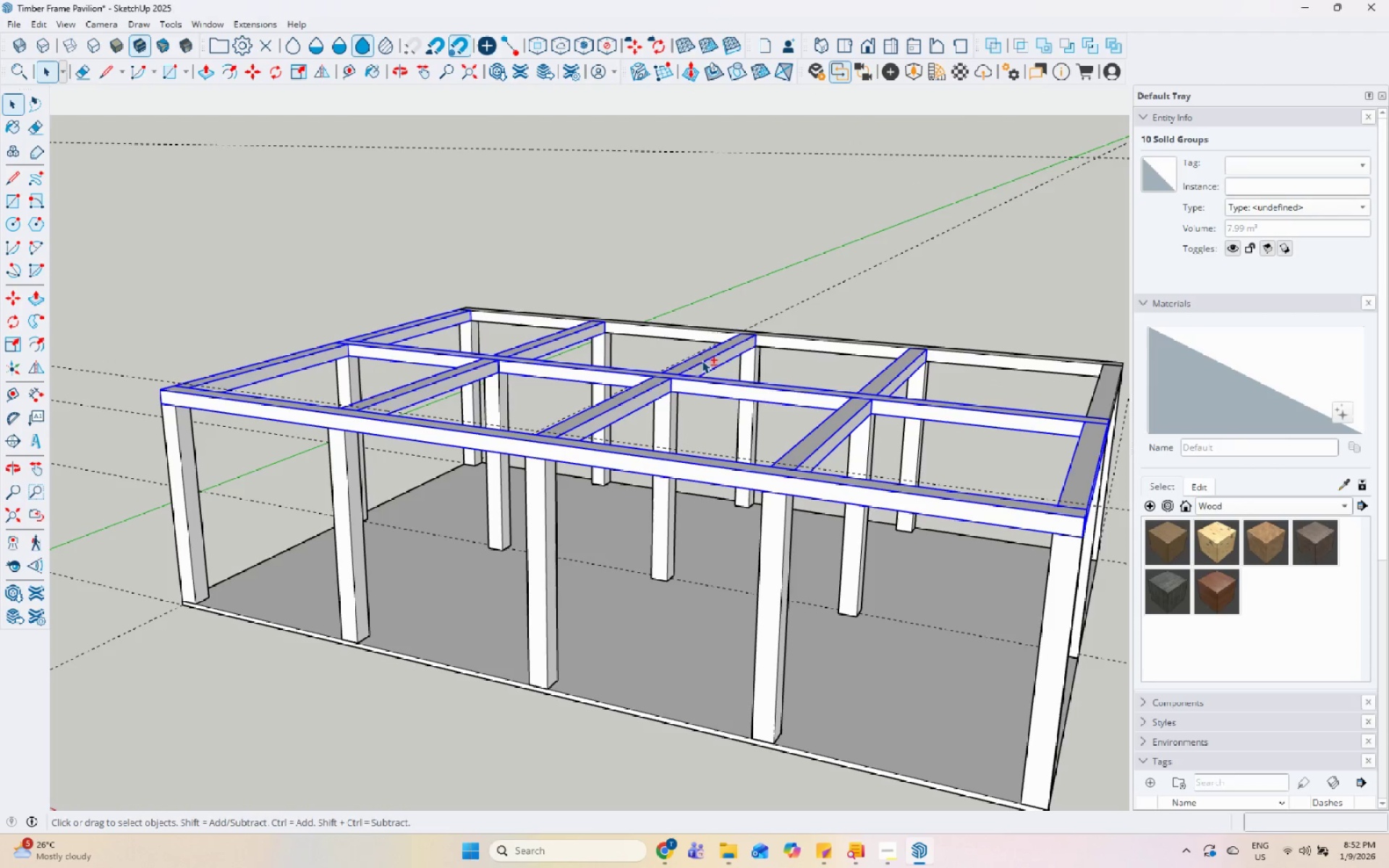 
key(Shift+ShiftLeft)
 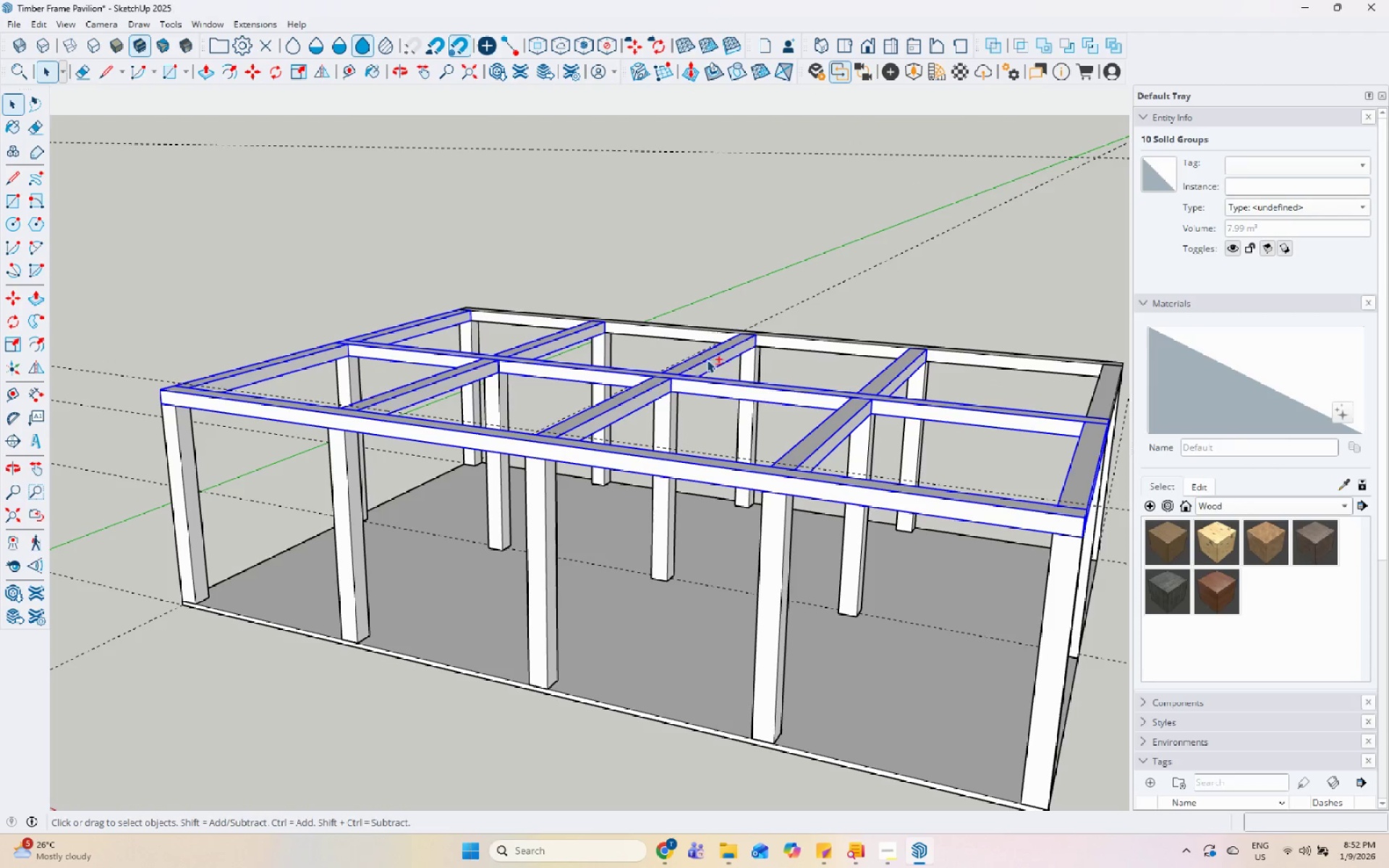 
key(Shift+ShiftLeft)
 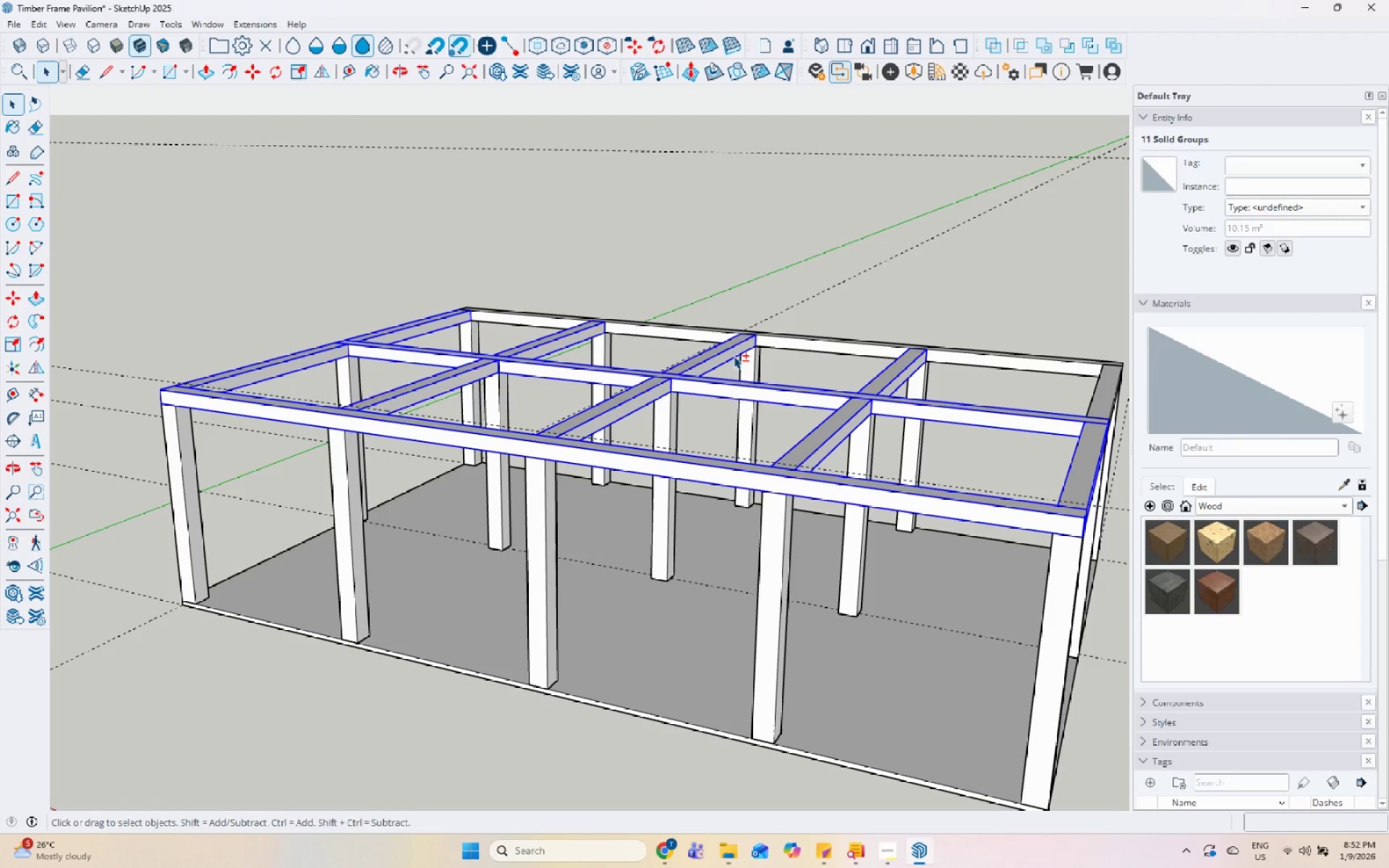 
key(Shift+ShiftLeft)
 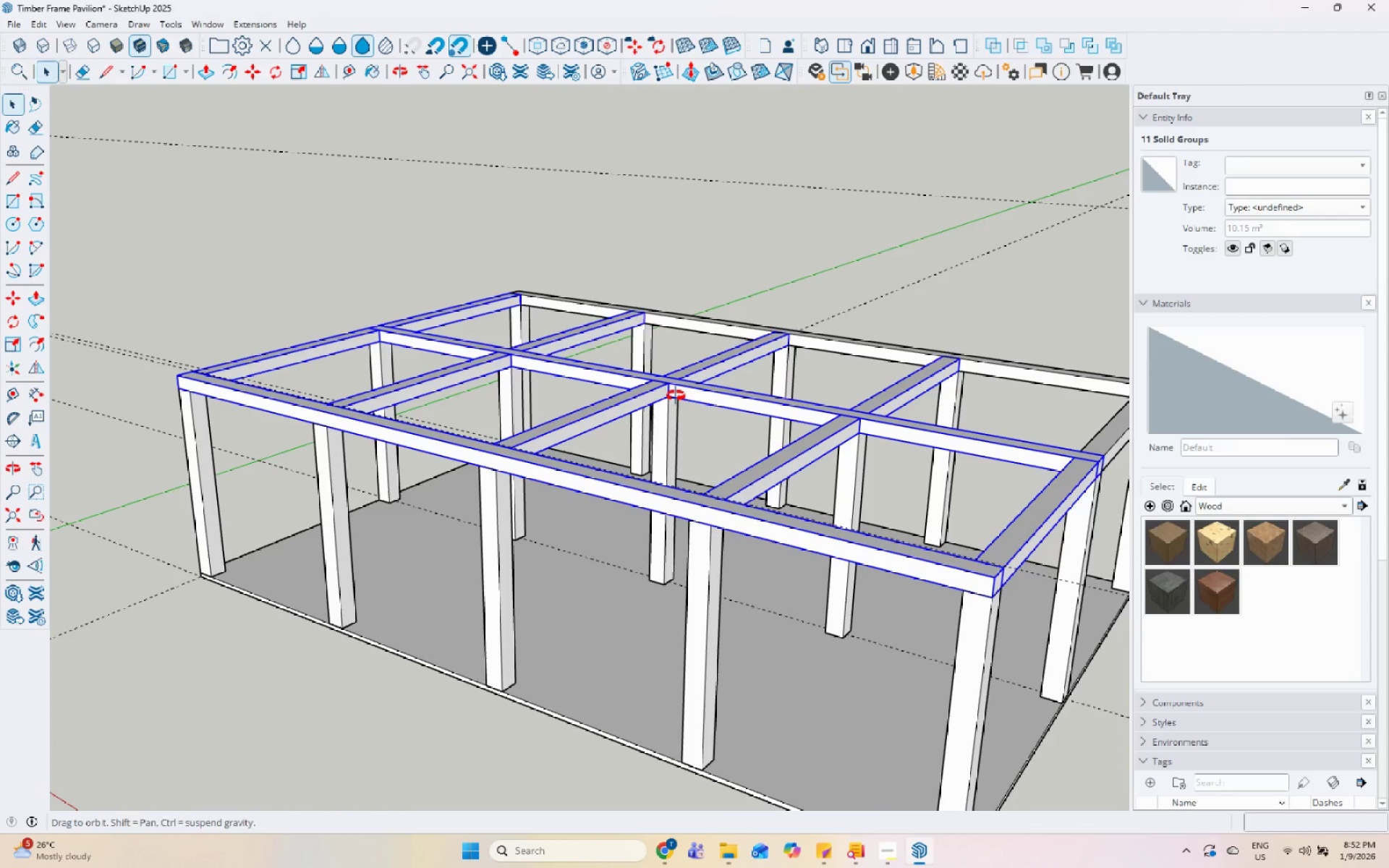 
hold_key(key=ShiftLeft, duration=0.62)
 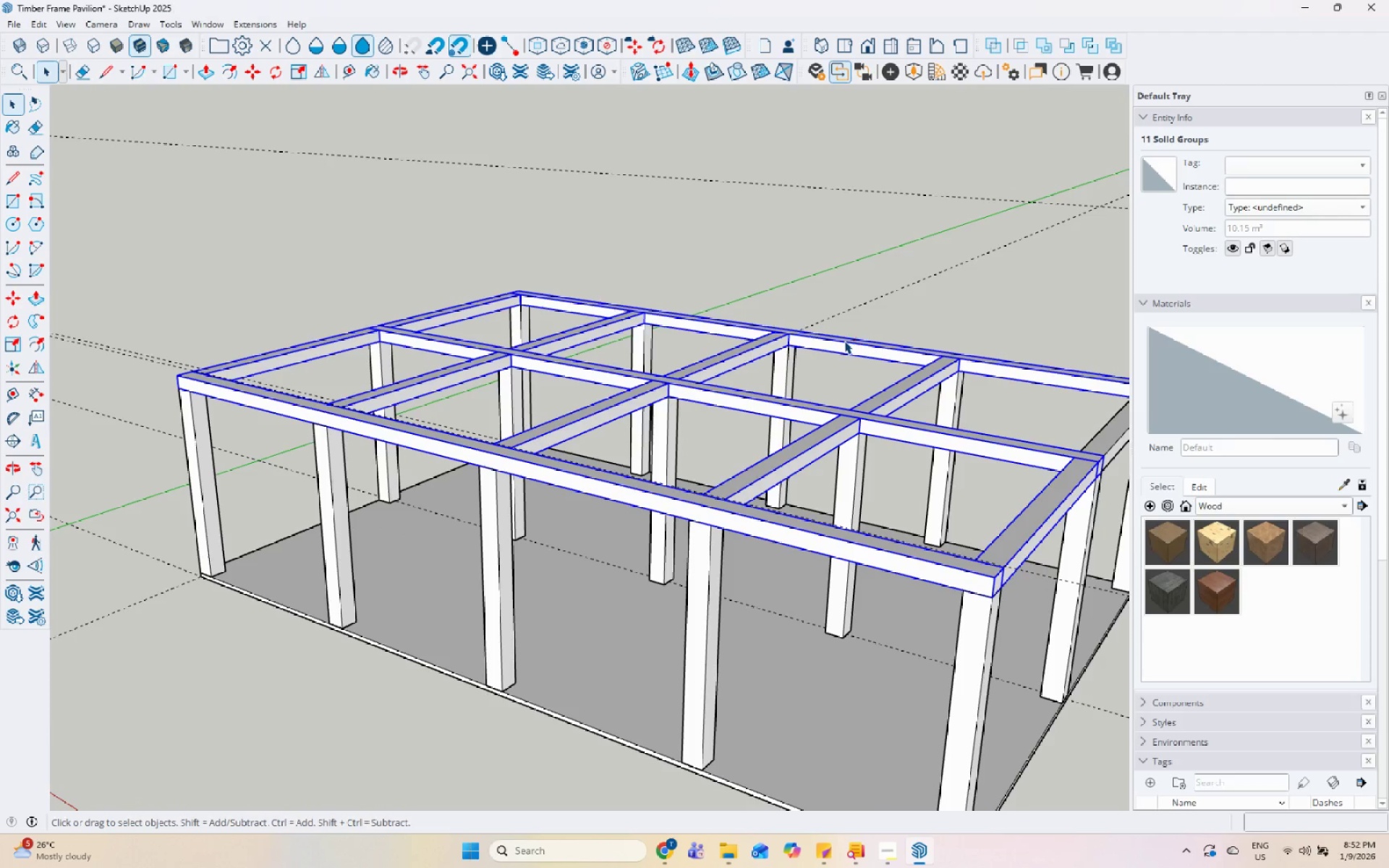 
right_click([844, 341])
 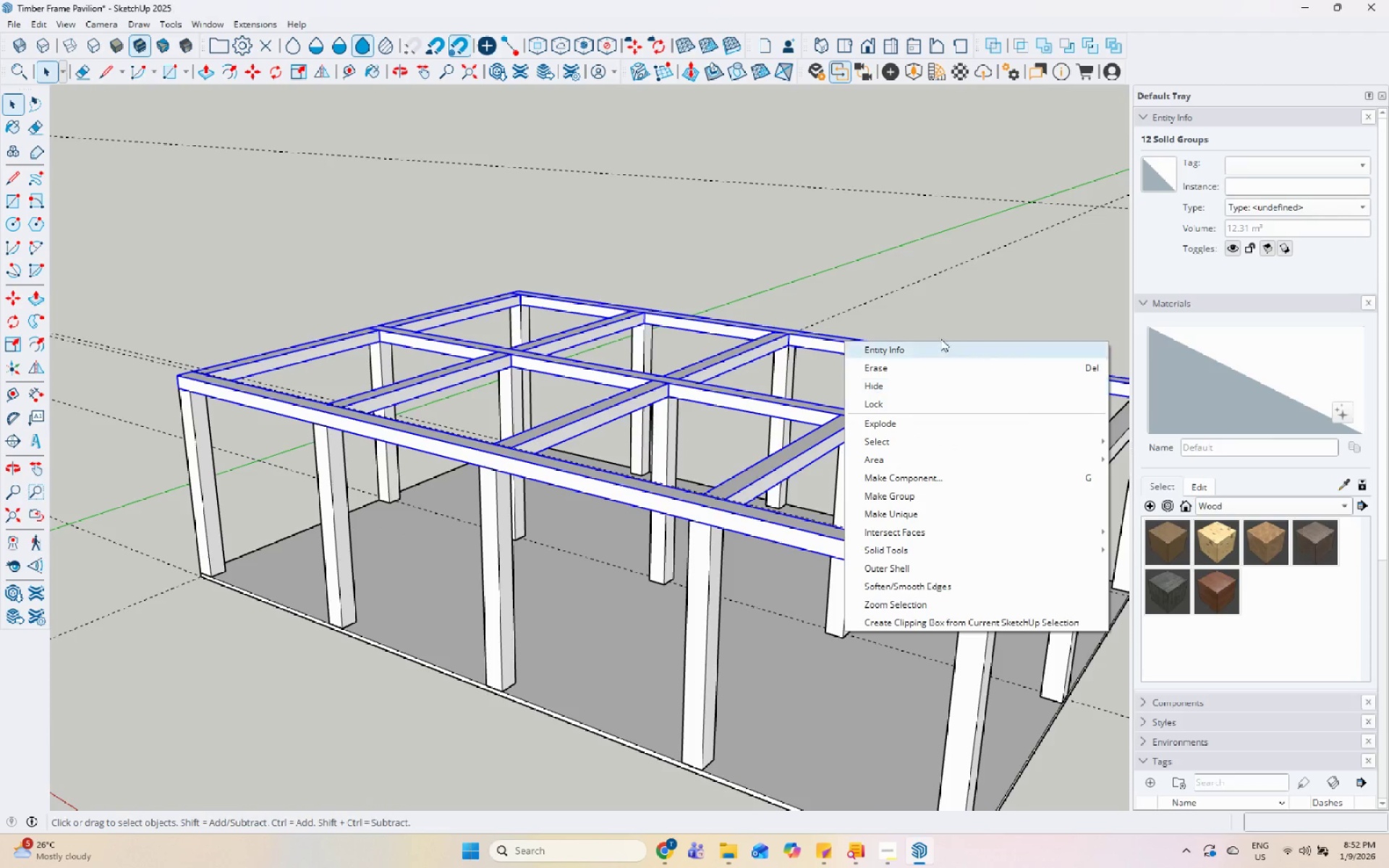 
left_click([951, 284])
 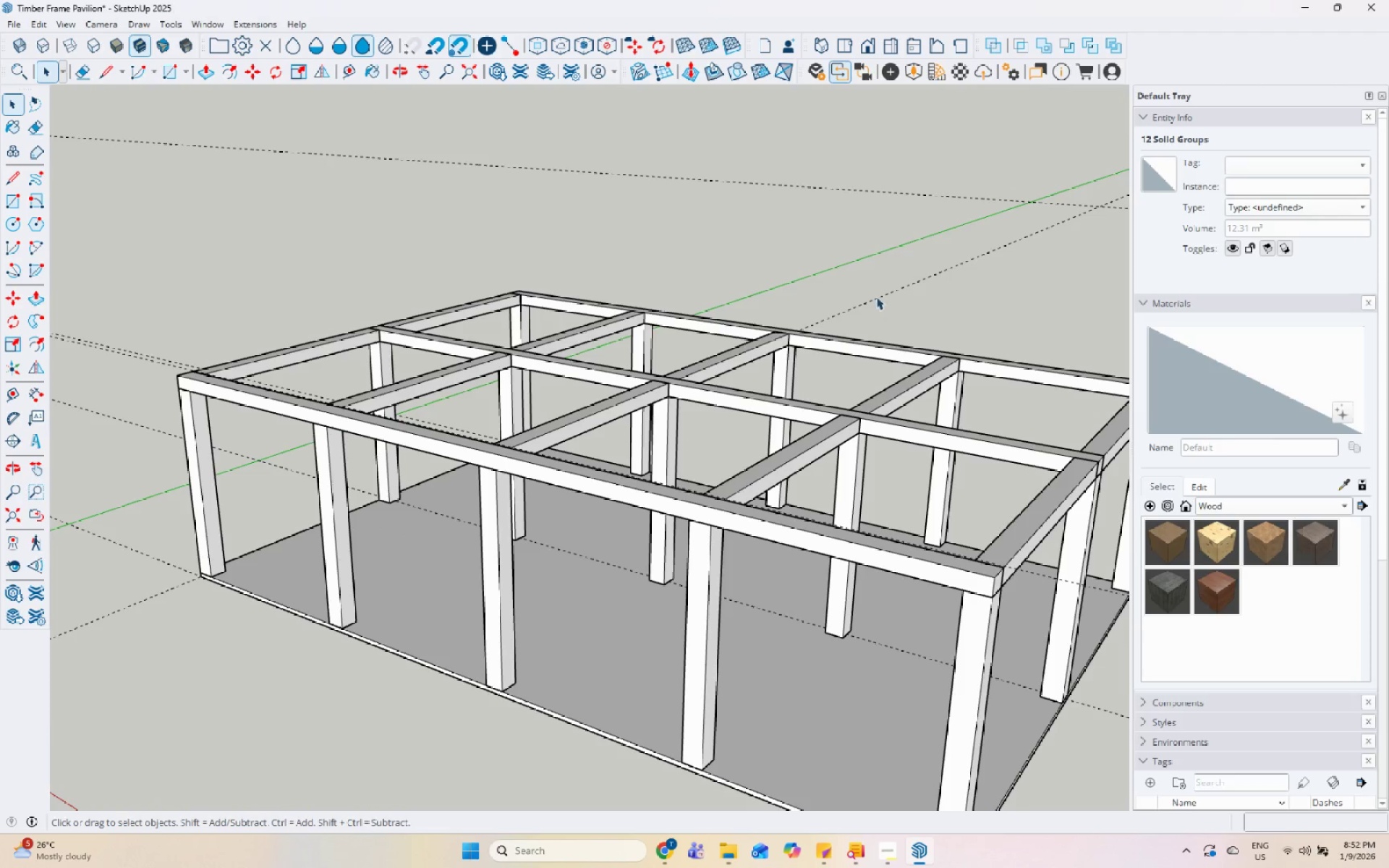 
left_click([885, 383])
 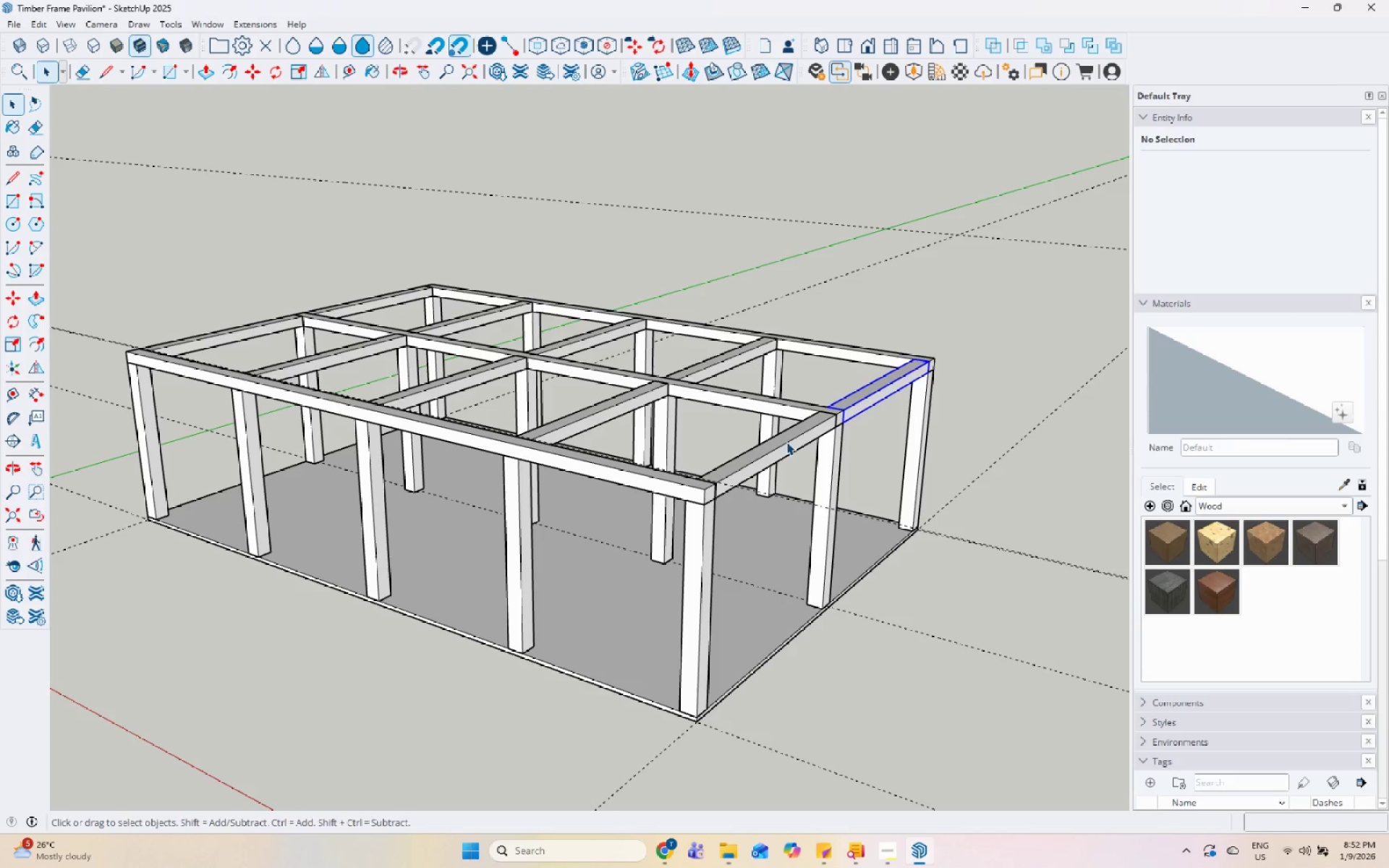 
scroll: coordinate [818, 361], scroll_direction: down, amount: 1.0
 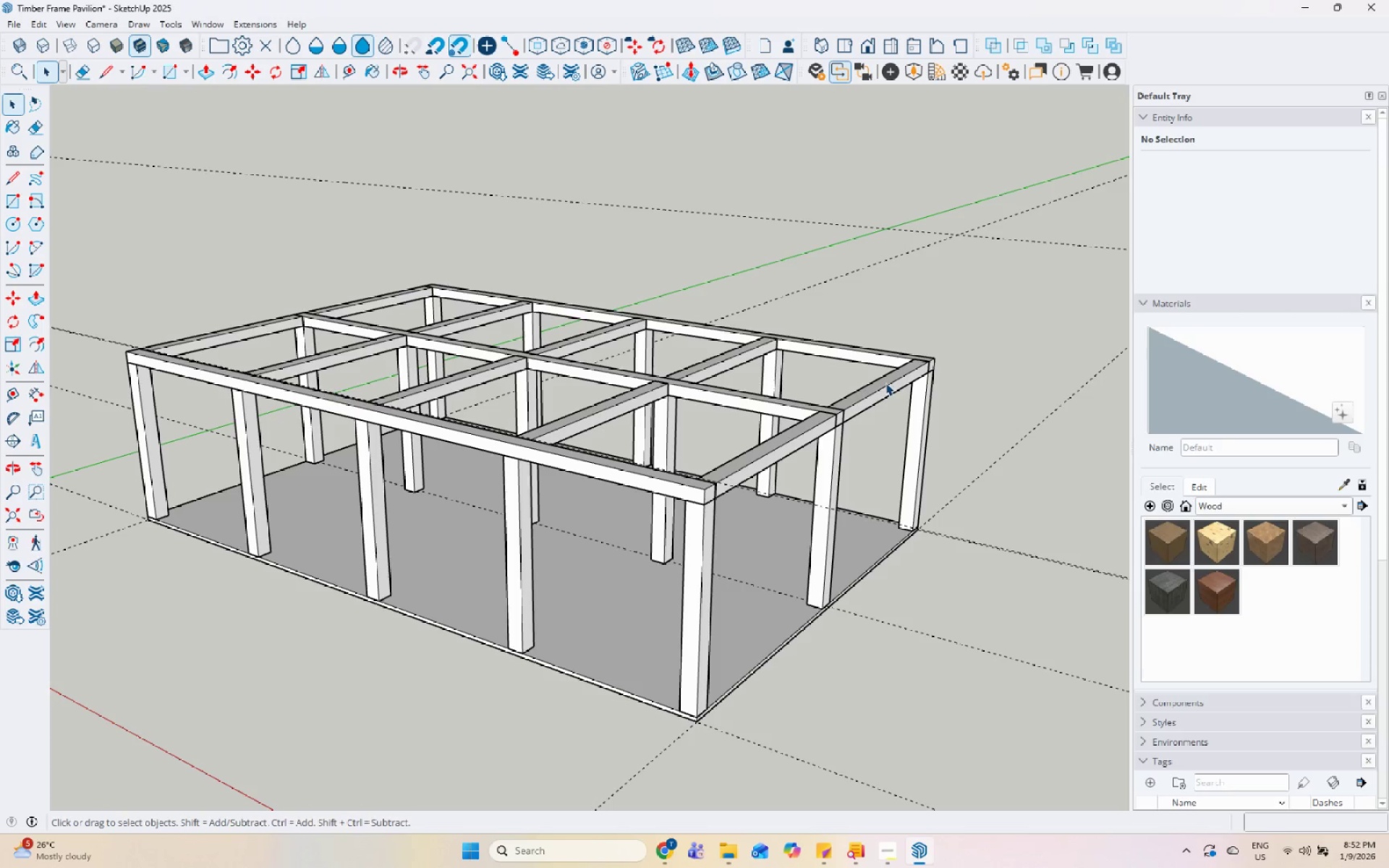 
hold_key(key=ControlLeft, duration=1.5)
left_click([776, 445])
 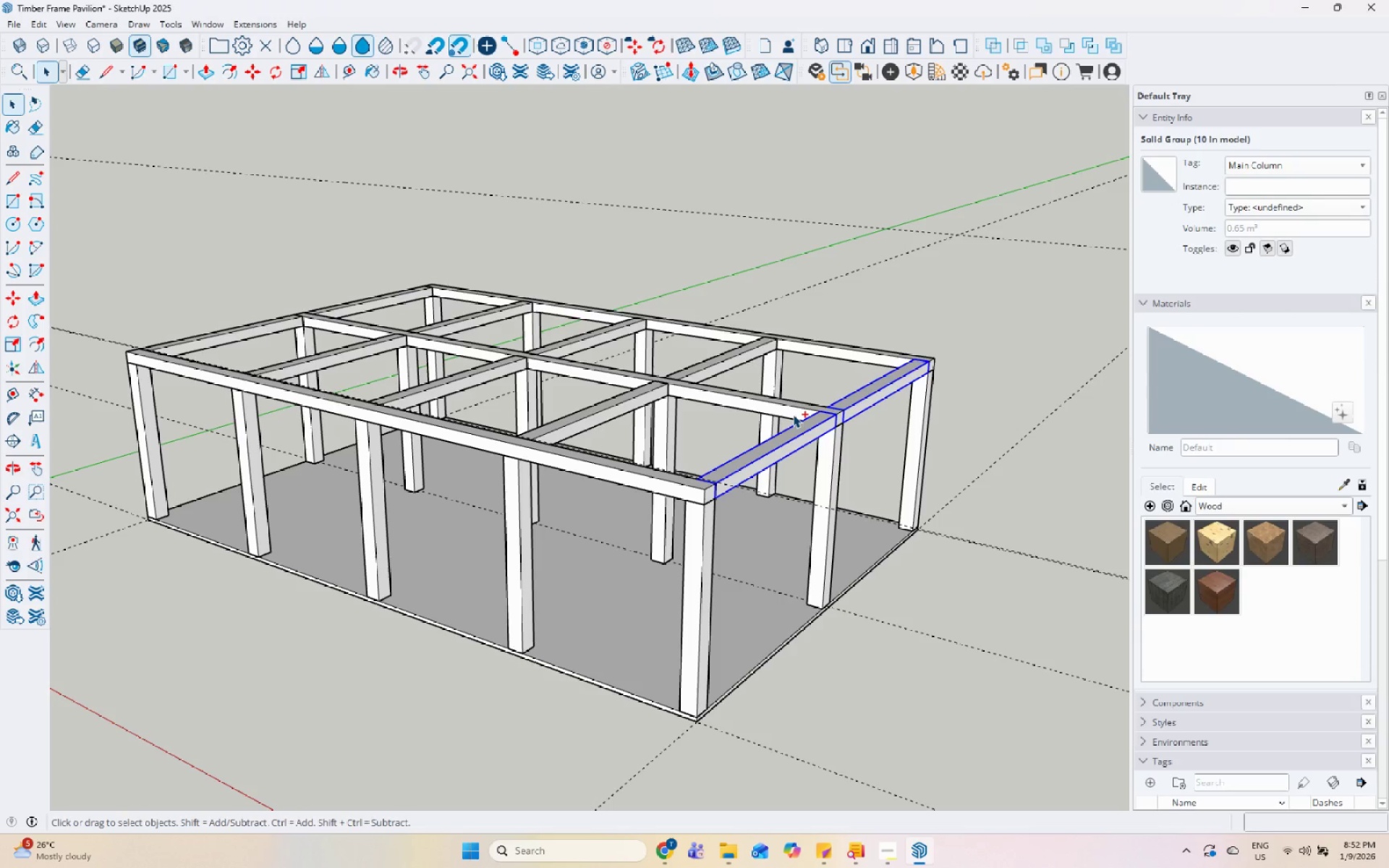 
left_click([793, 414])
 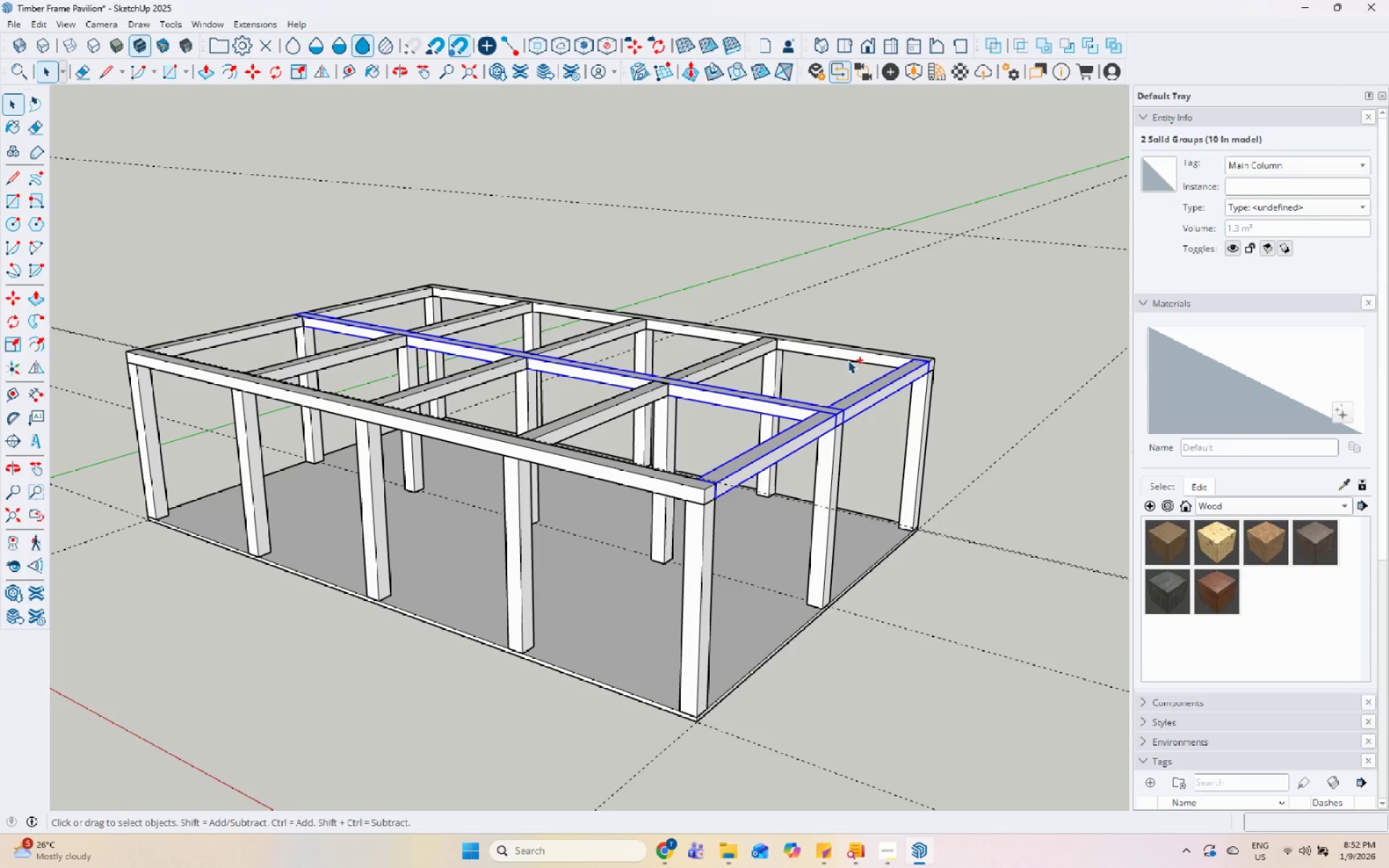 
left_click([853, 352])
 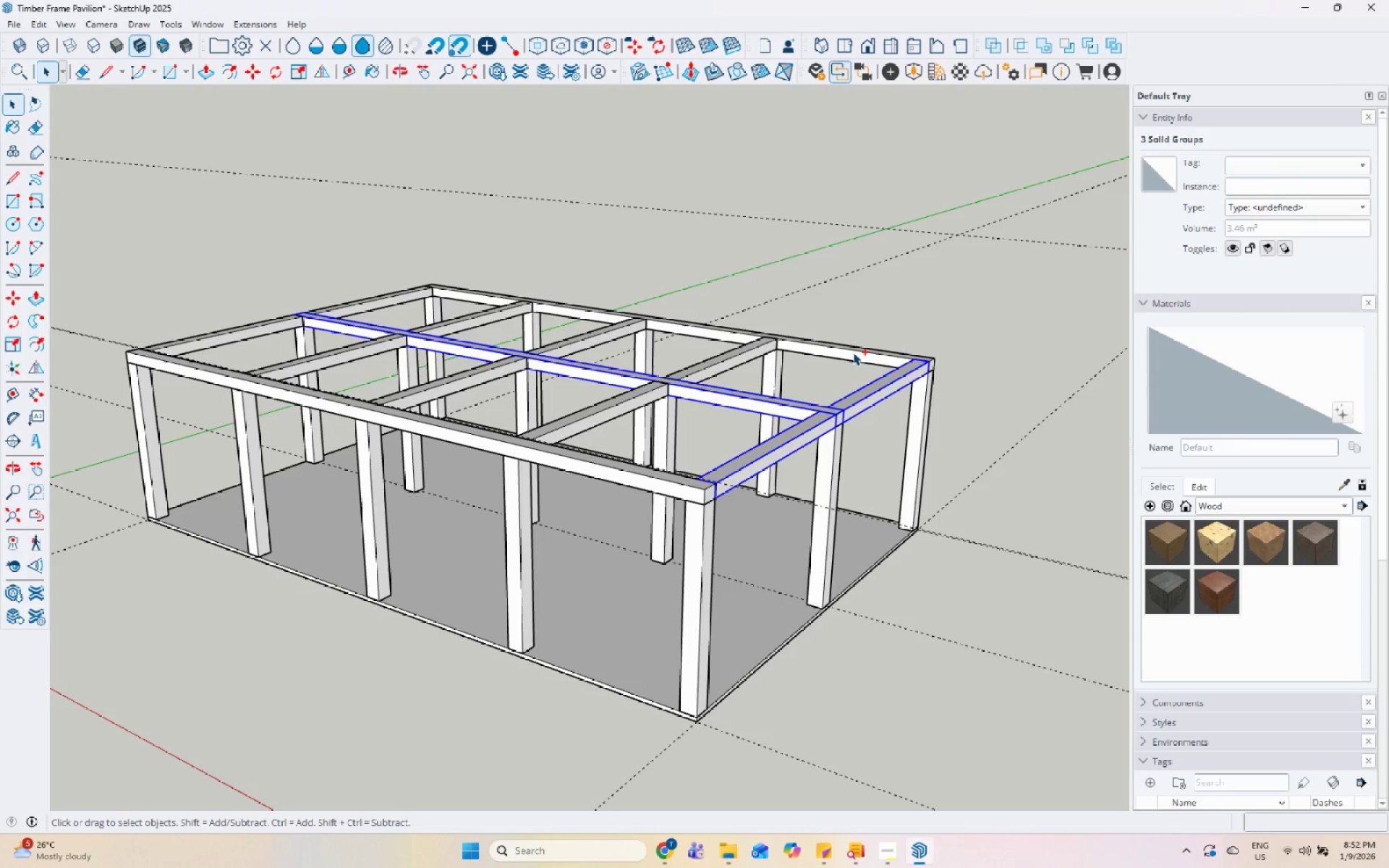 
hold_key(key=ControlLeft, duration=1.51)
left_click([727, 360])
 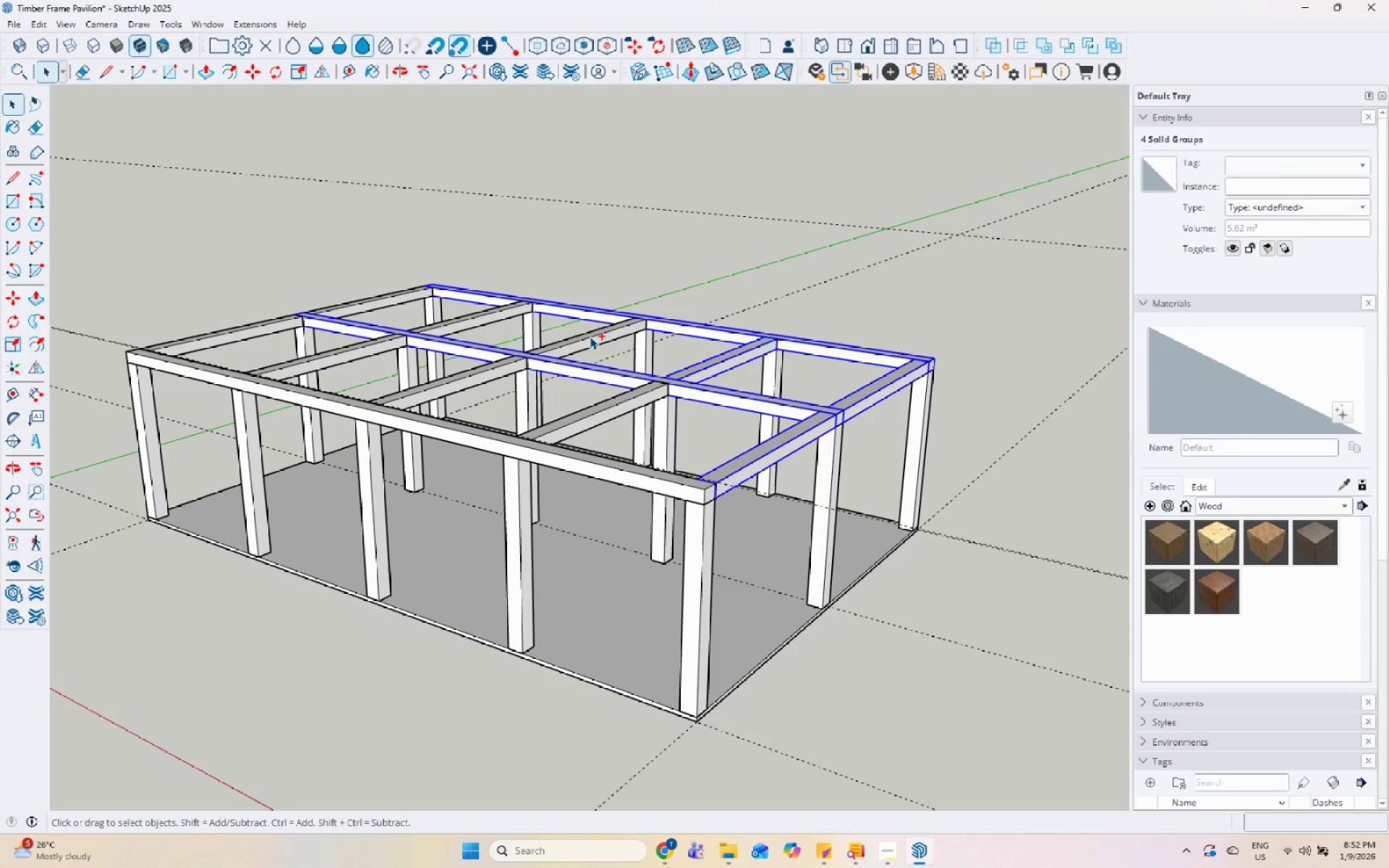 
double_click([590, 336])
 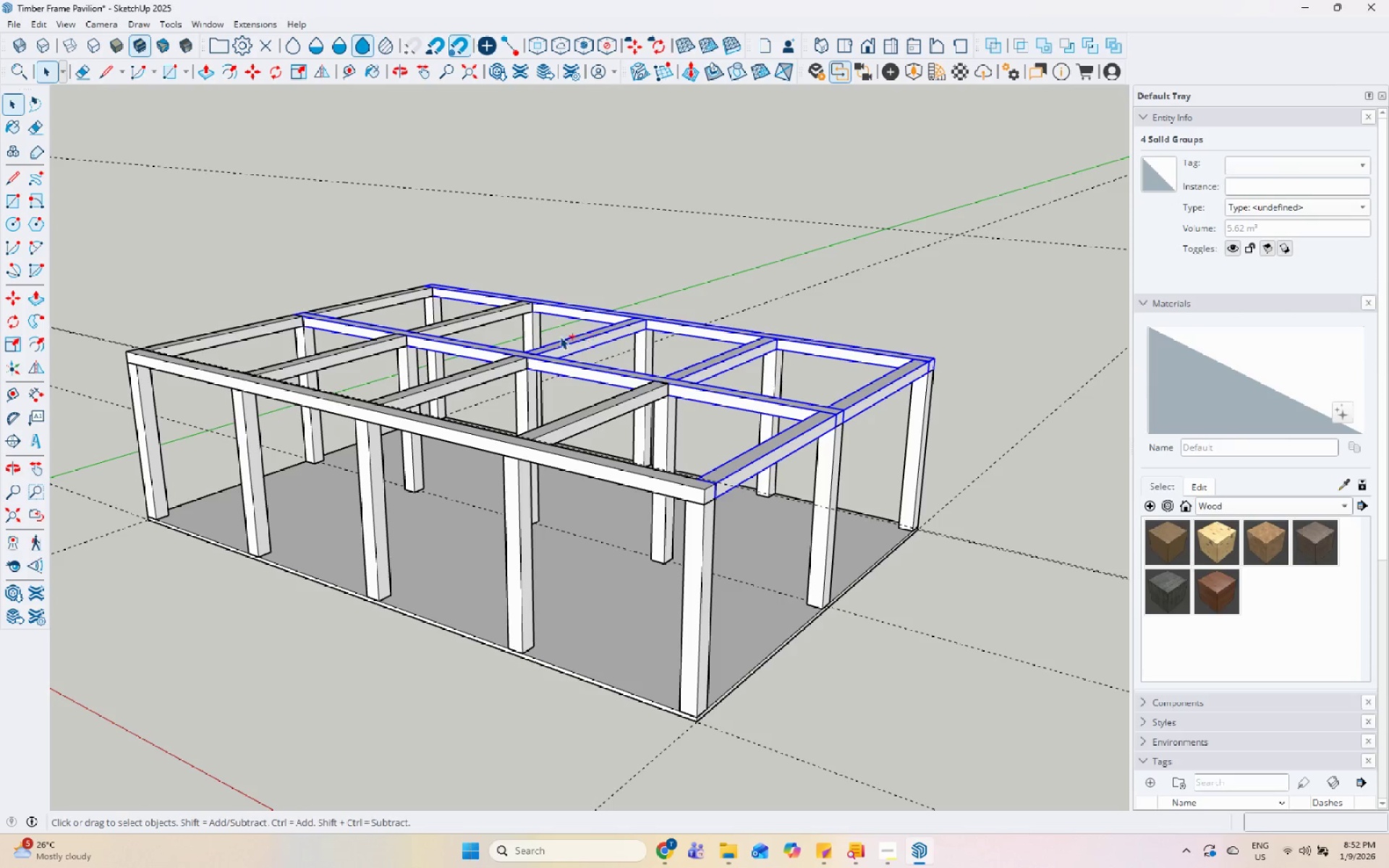 
hold_key(key=ControlLeft, duration=1.52)
left_click([493, 316])
 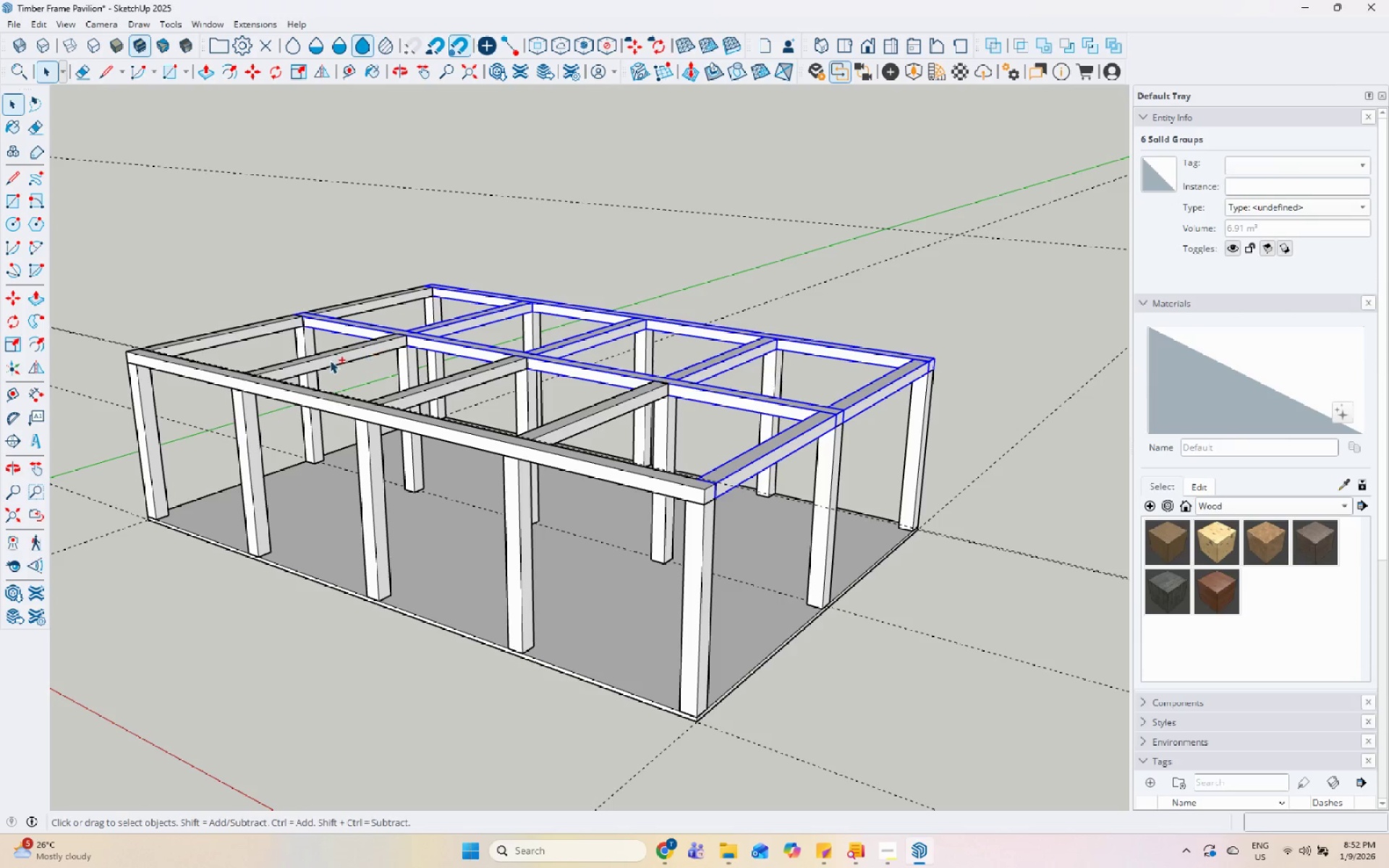 
left_click([330, 360])
 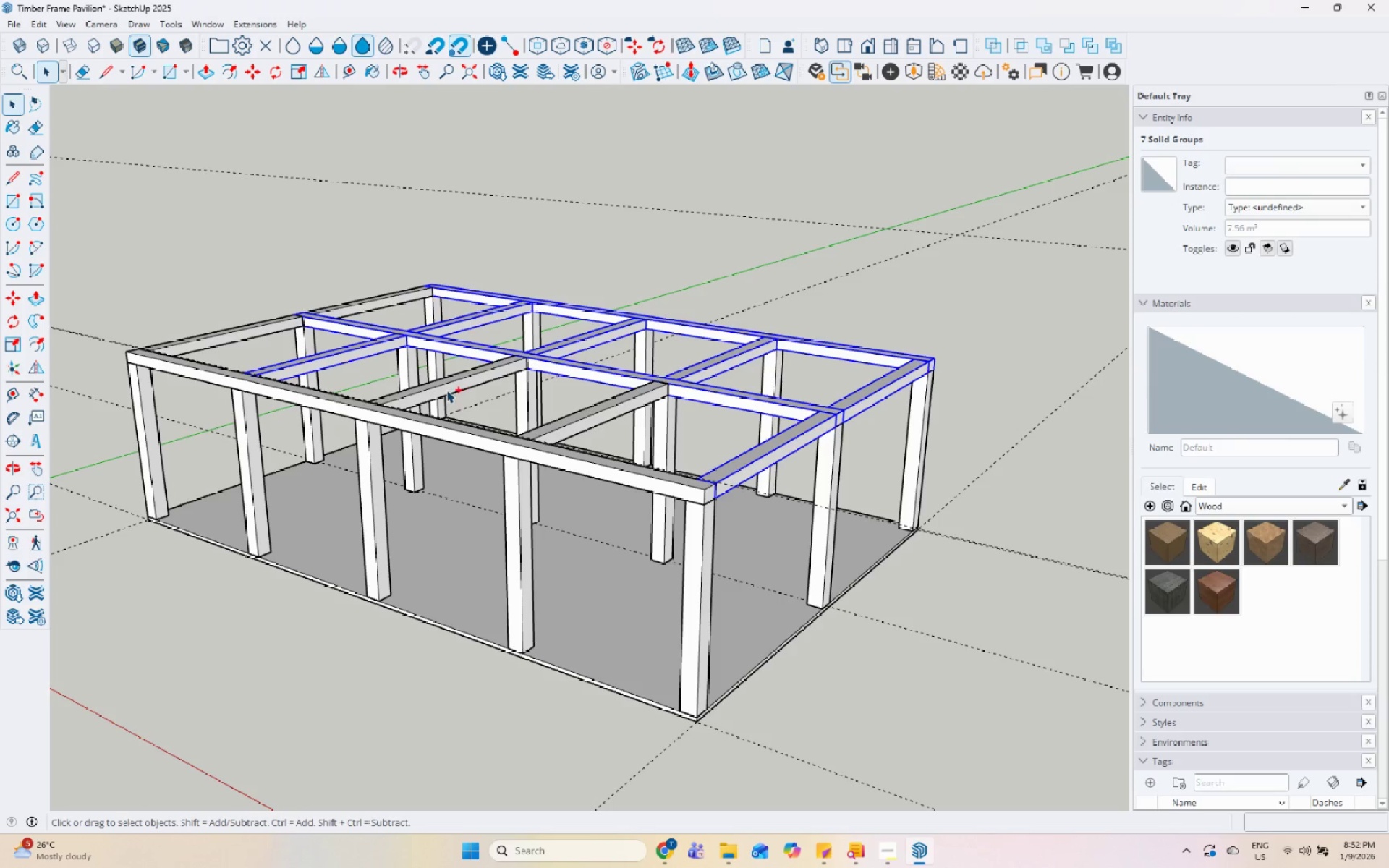 
hold_key(key=ControlLeft, duration=1.52)
left_click([446, 386])
 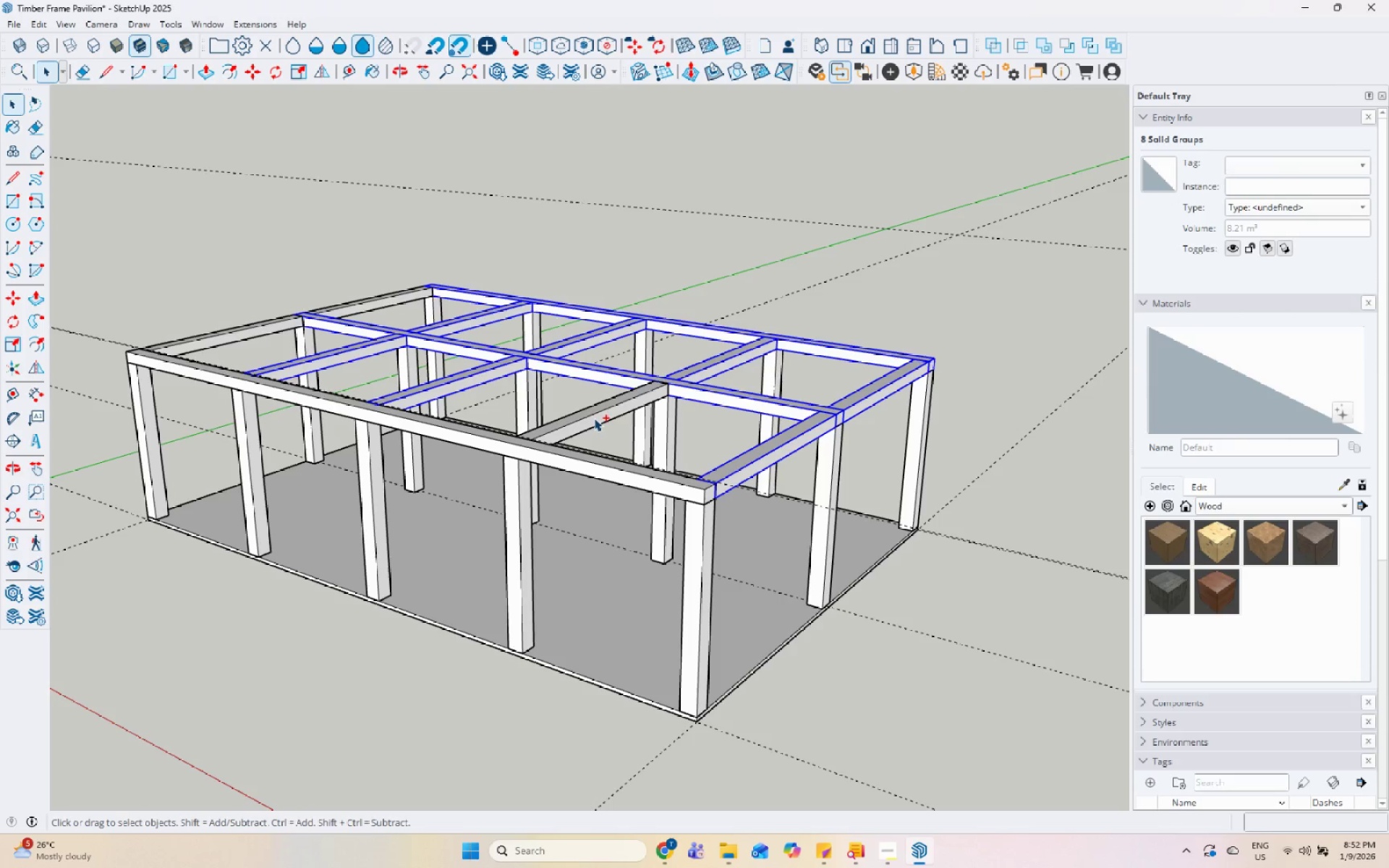 
left_click([594, 414])
 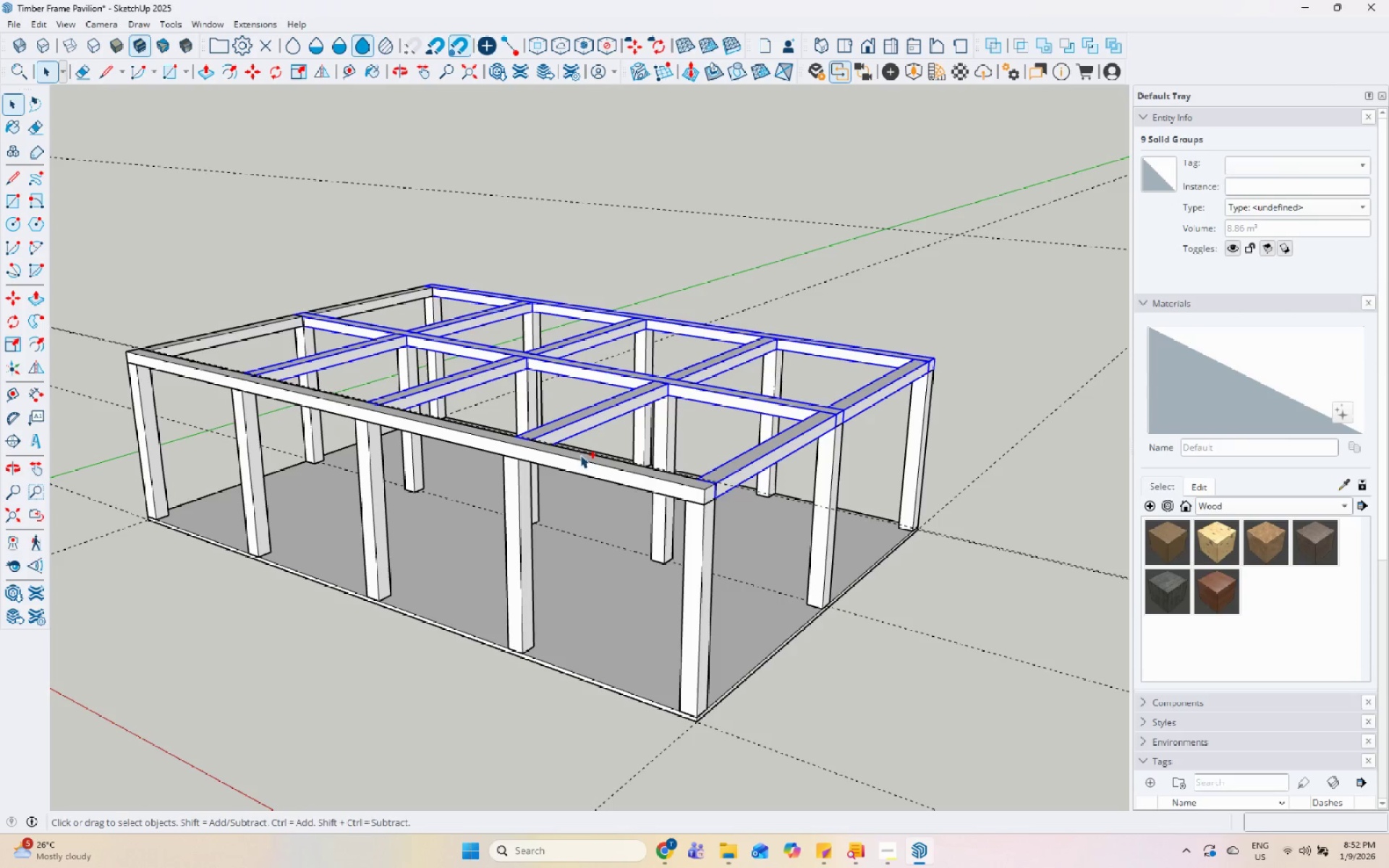 
left_click([578, 458])
 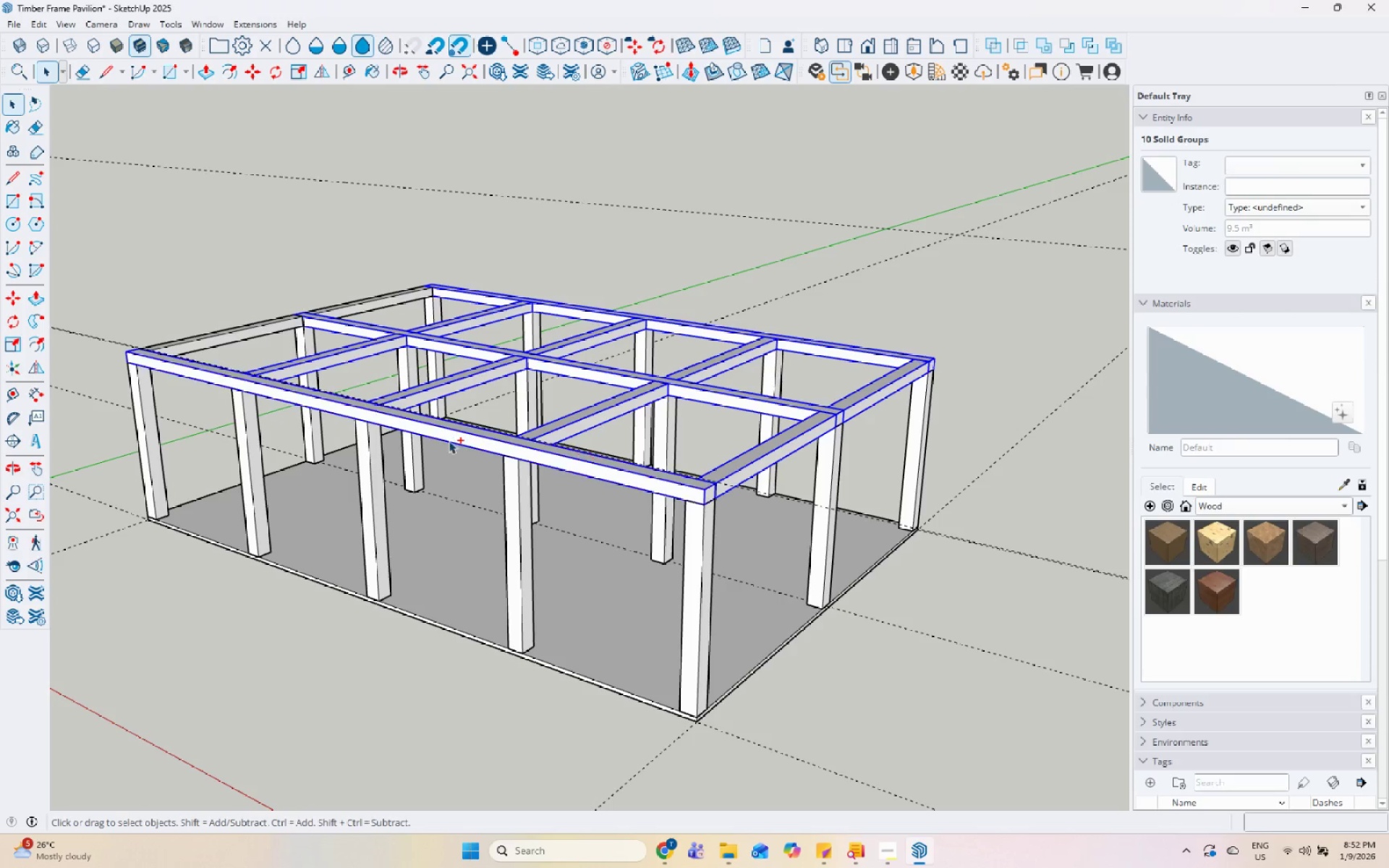 
hold_key(key=ControlLeft, duration=1.5)
 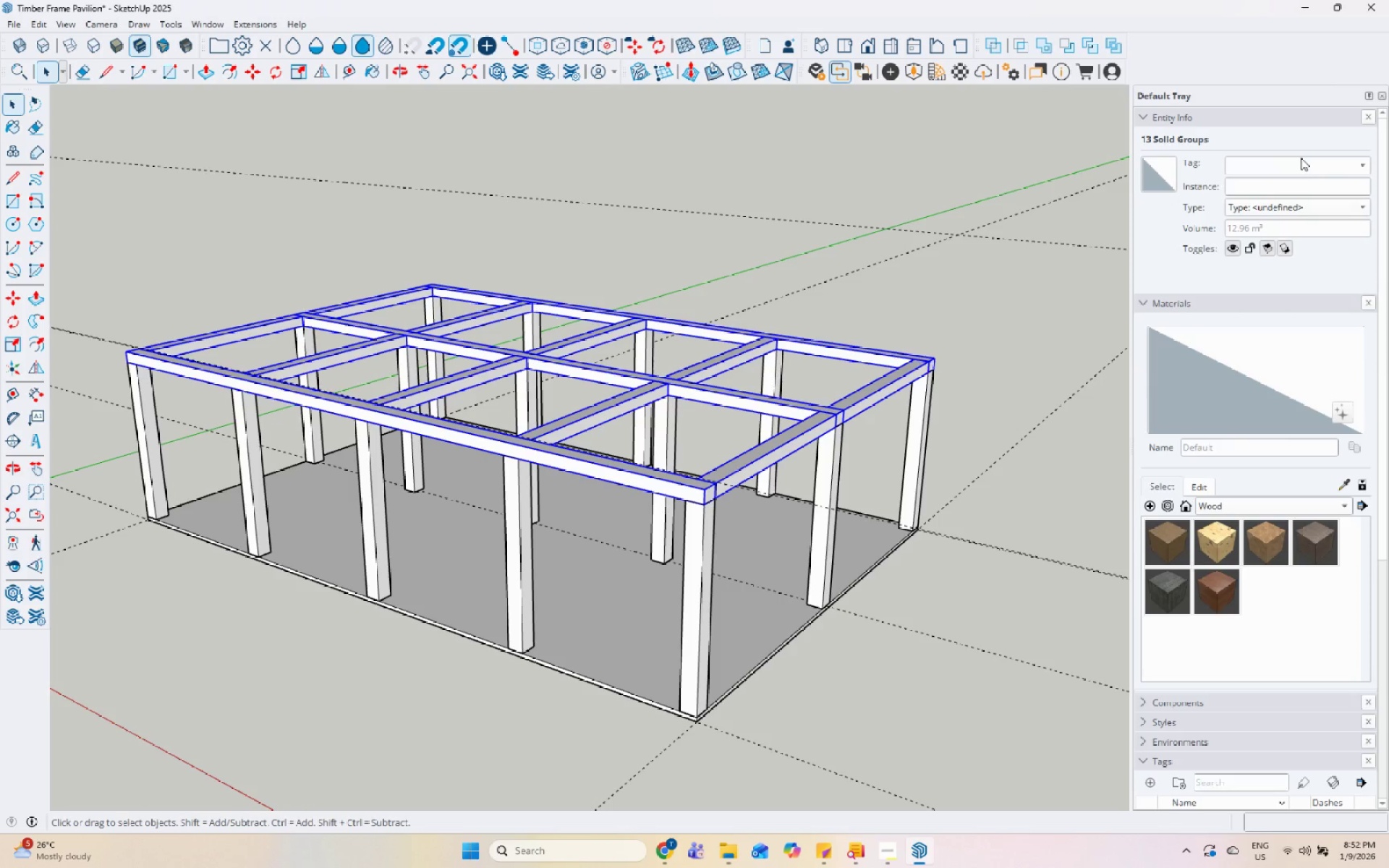 
left_click([1300, 166])
 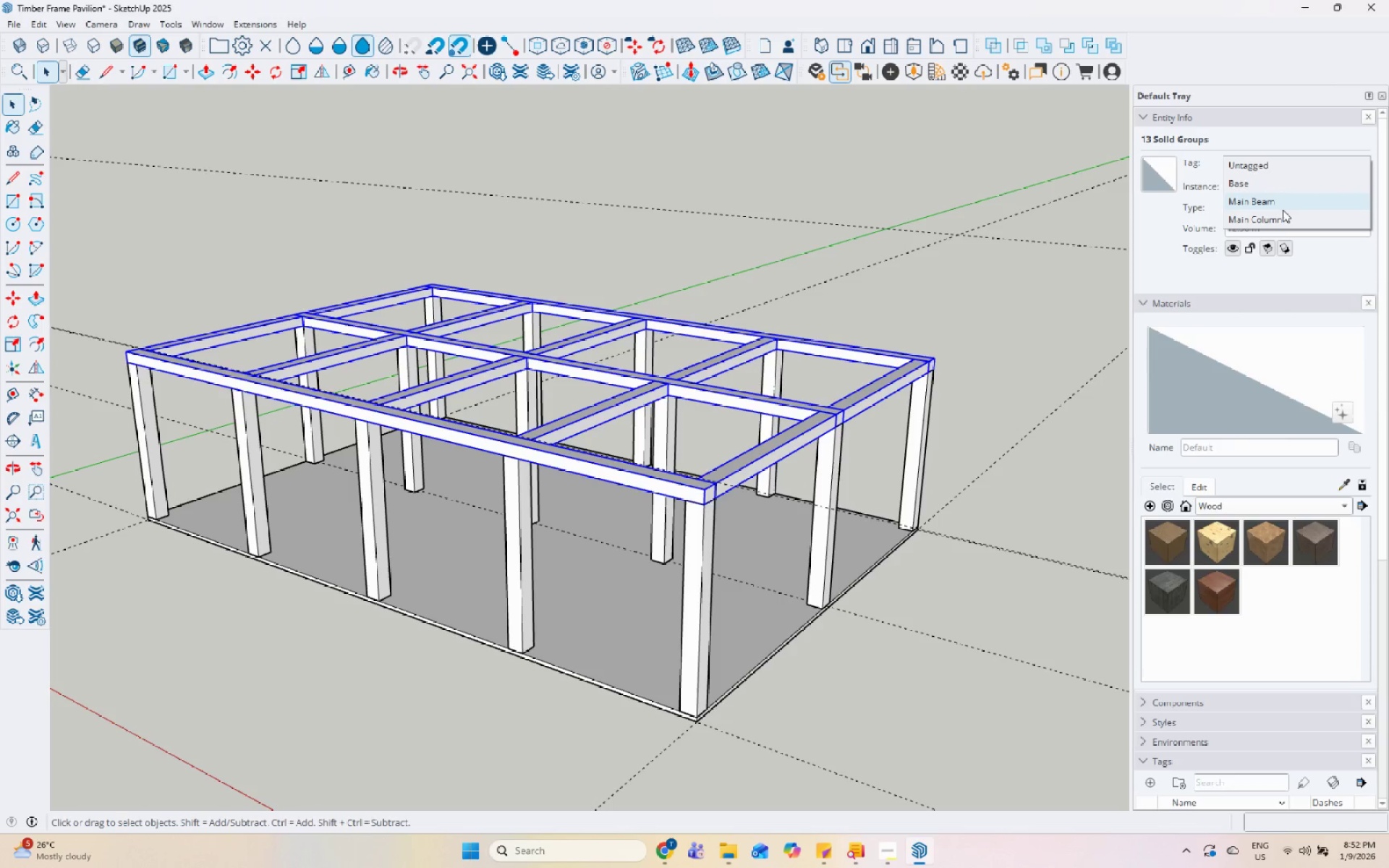 
left_click([1283, 208])
 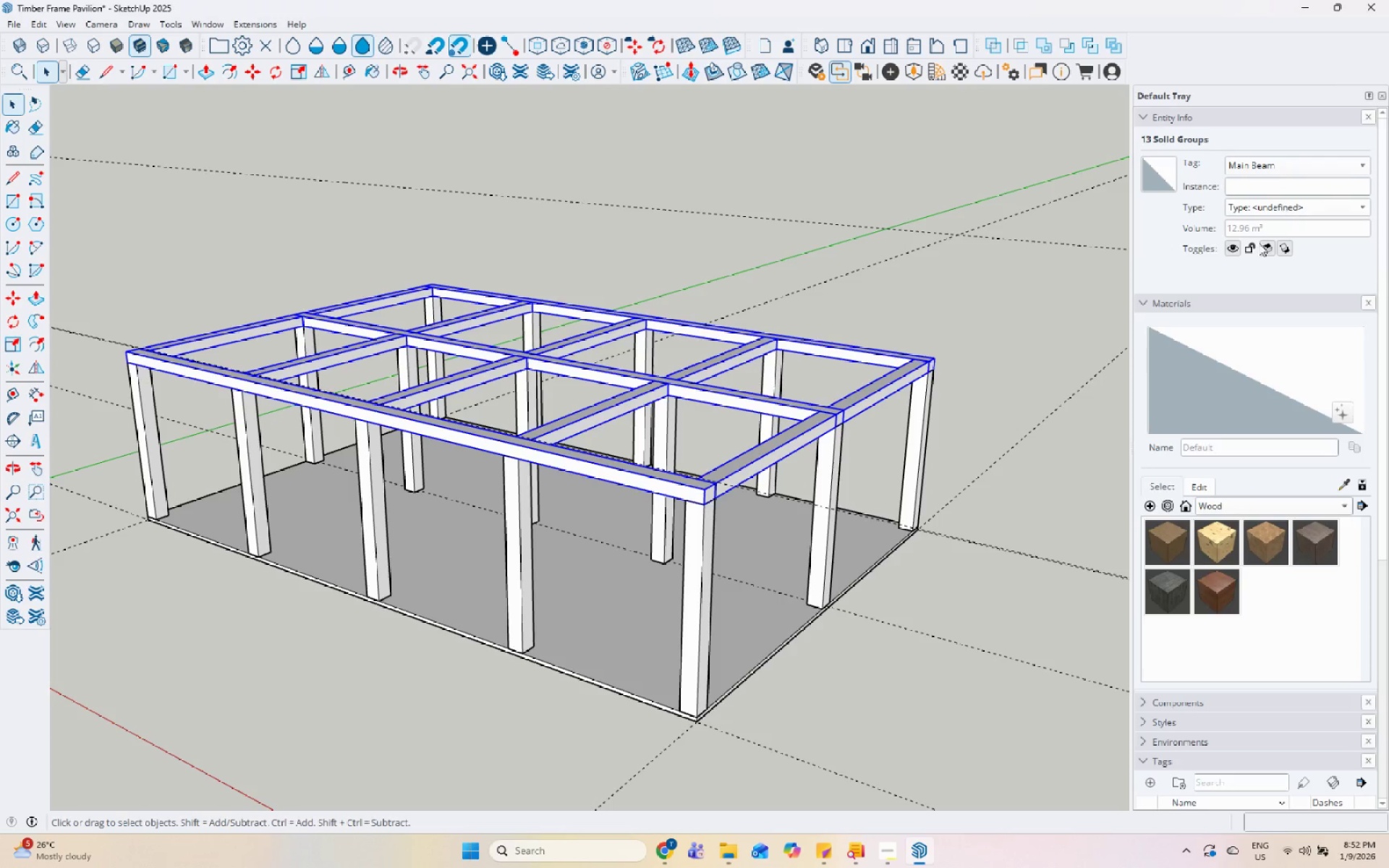 
scroll: coordinate [1262, 465], scroll_direction: down, amount: 6.0
 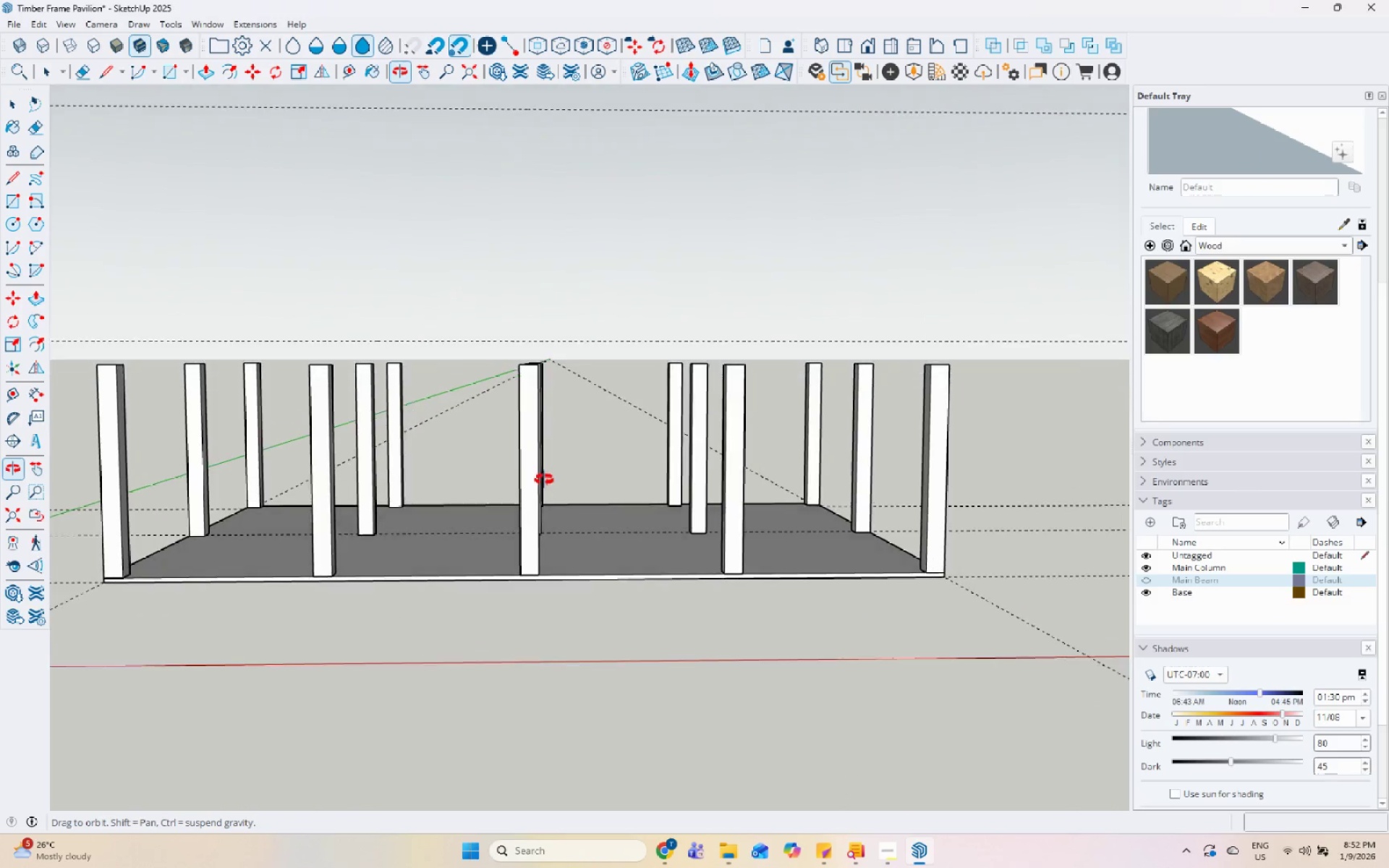 
wait(12.09)
 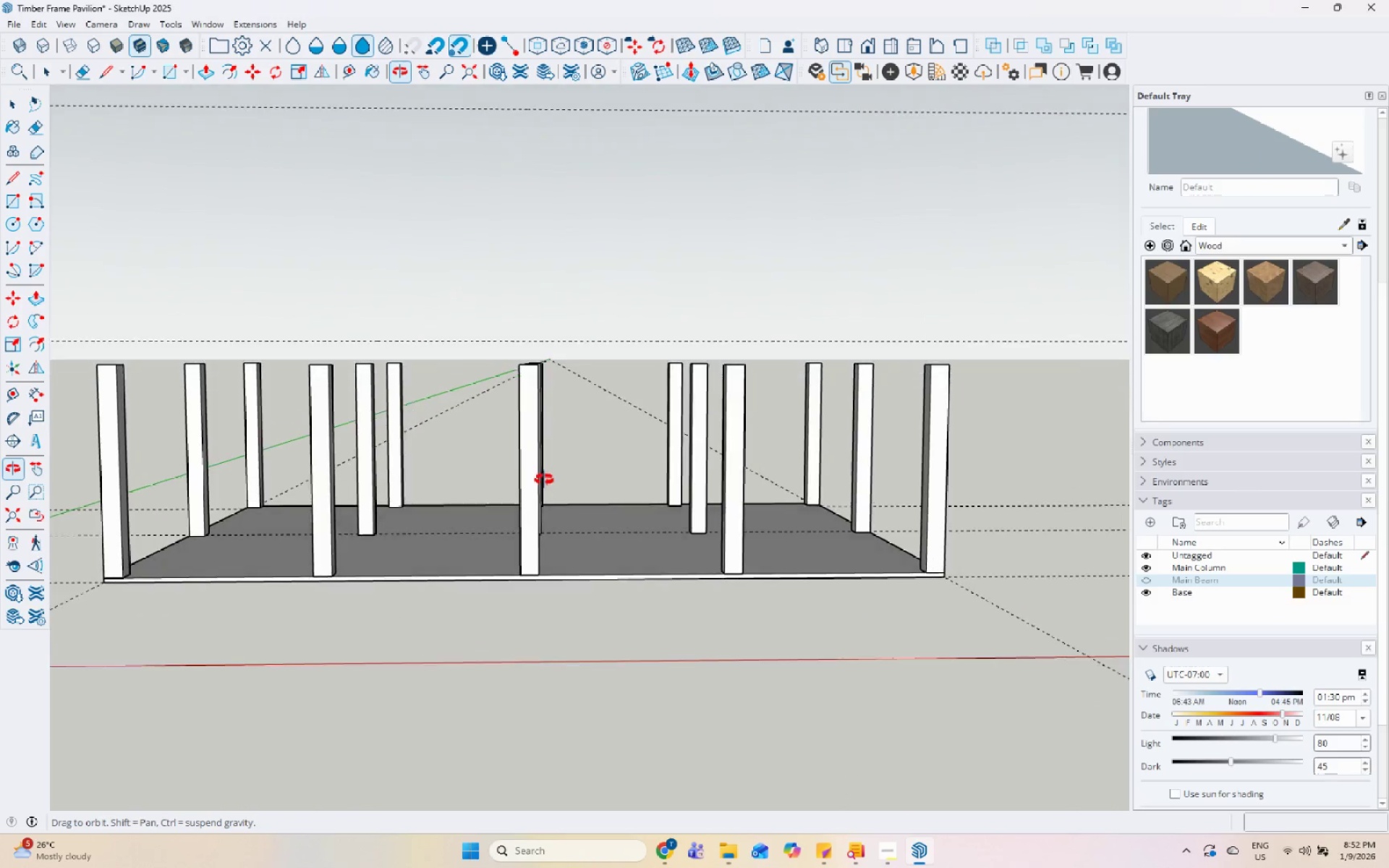 
scroll: coordinate [691, 389], scroll_direction: up, amount: 1.0
 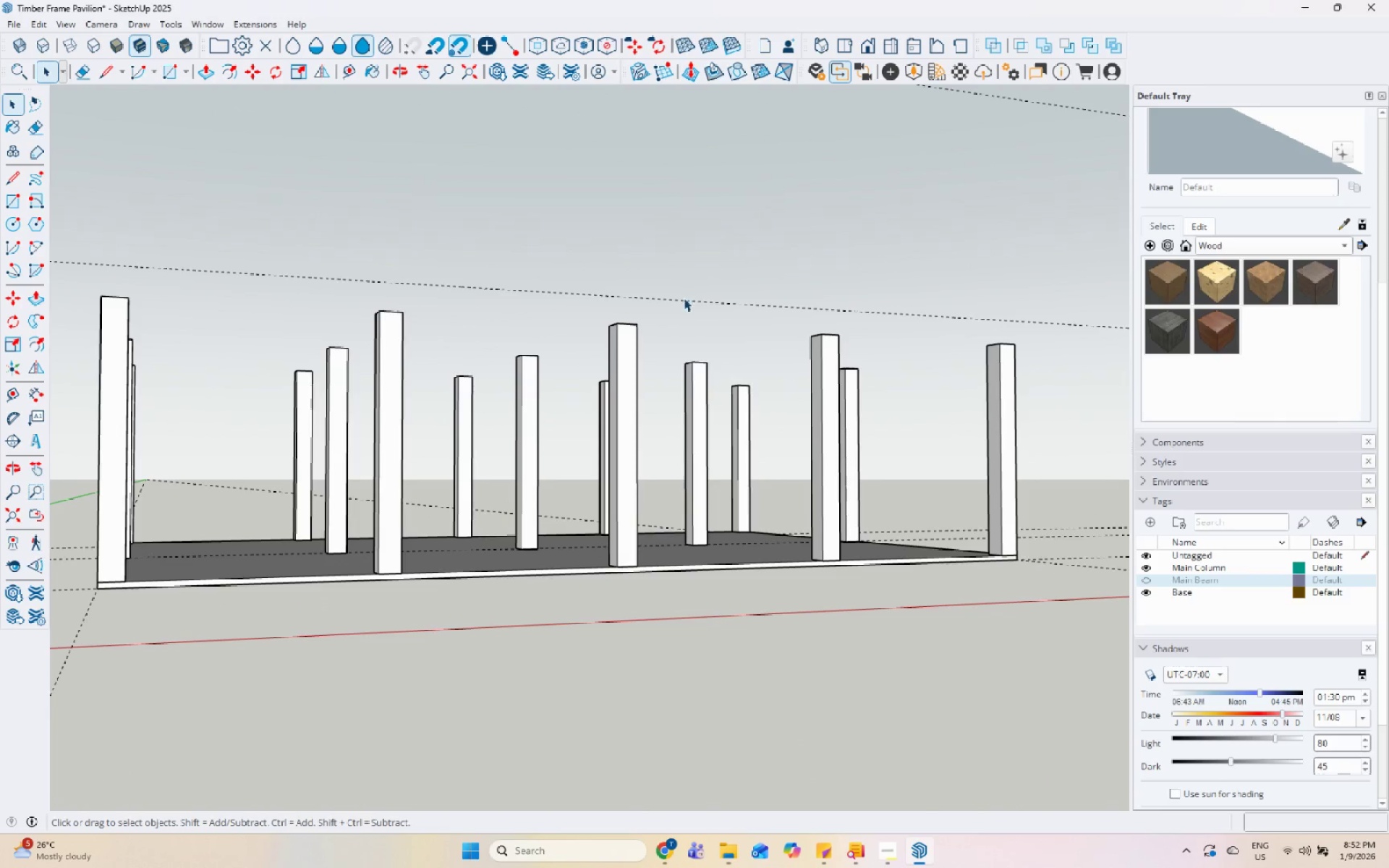 
double_click([684, 298])
 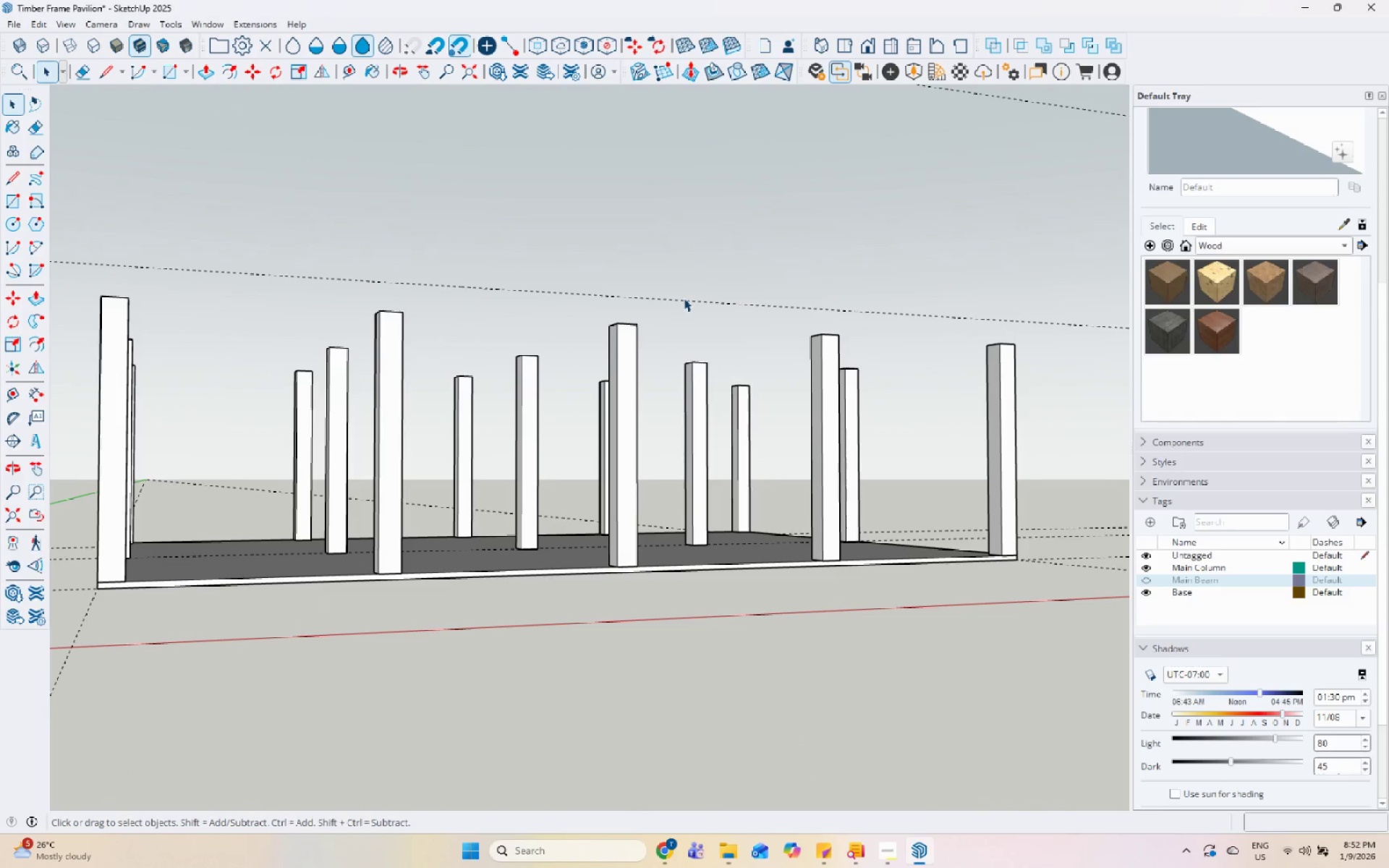 
right_click([684, 298])
 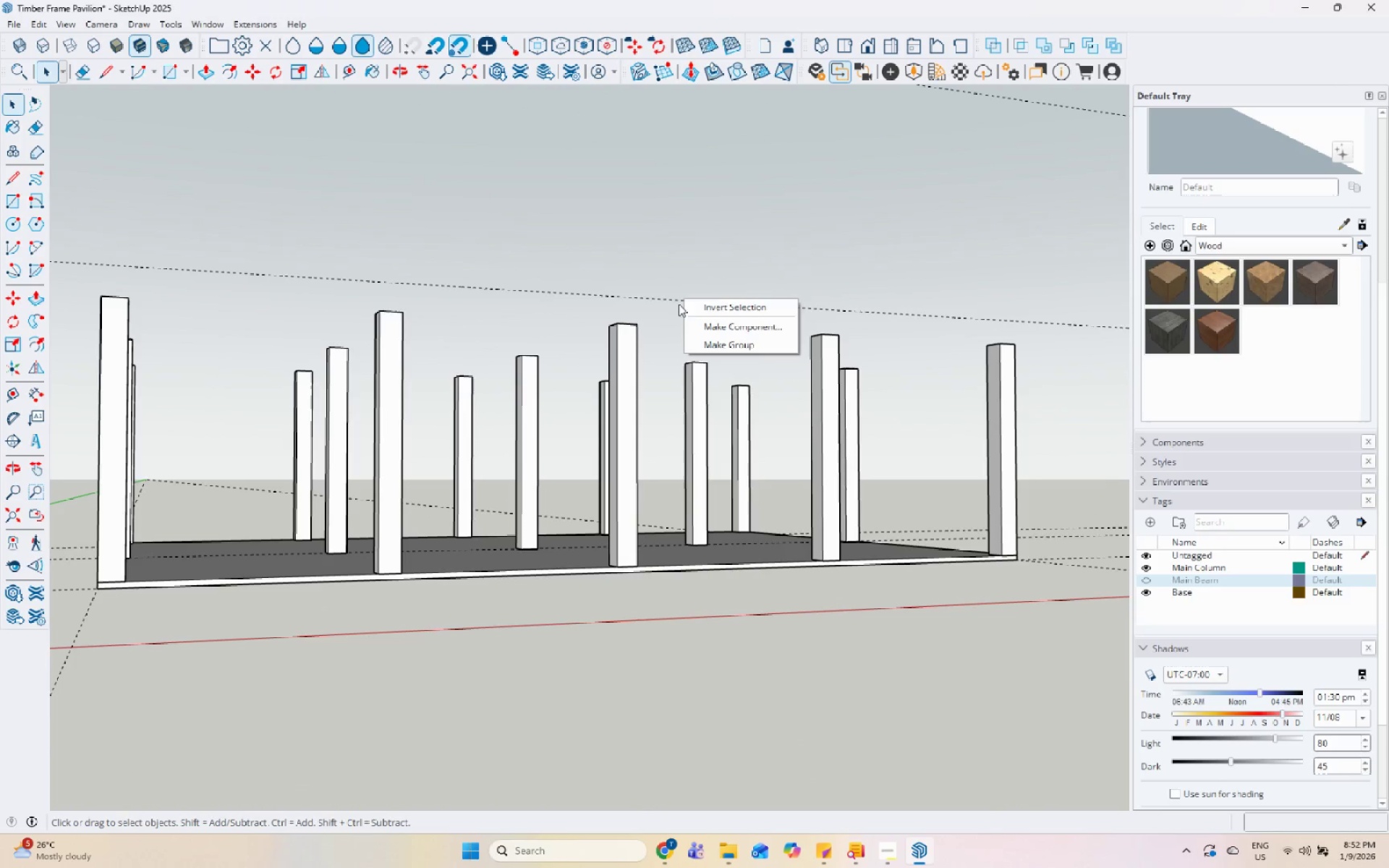 
left_click([639, 299])
 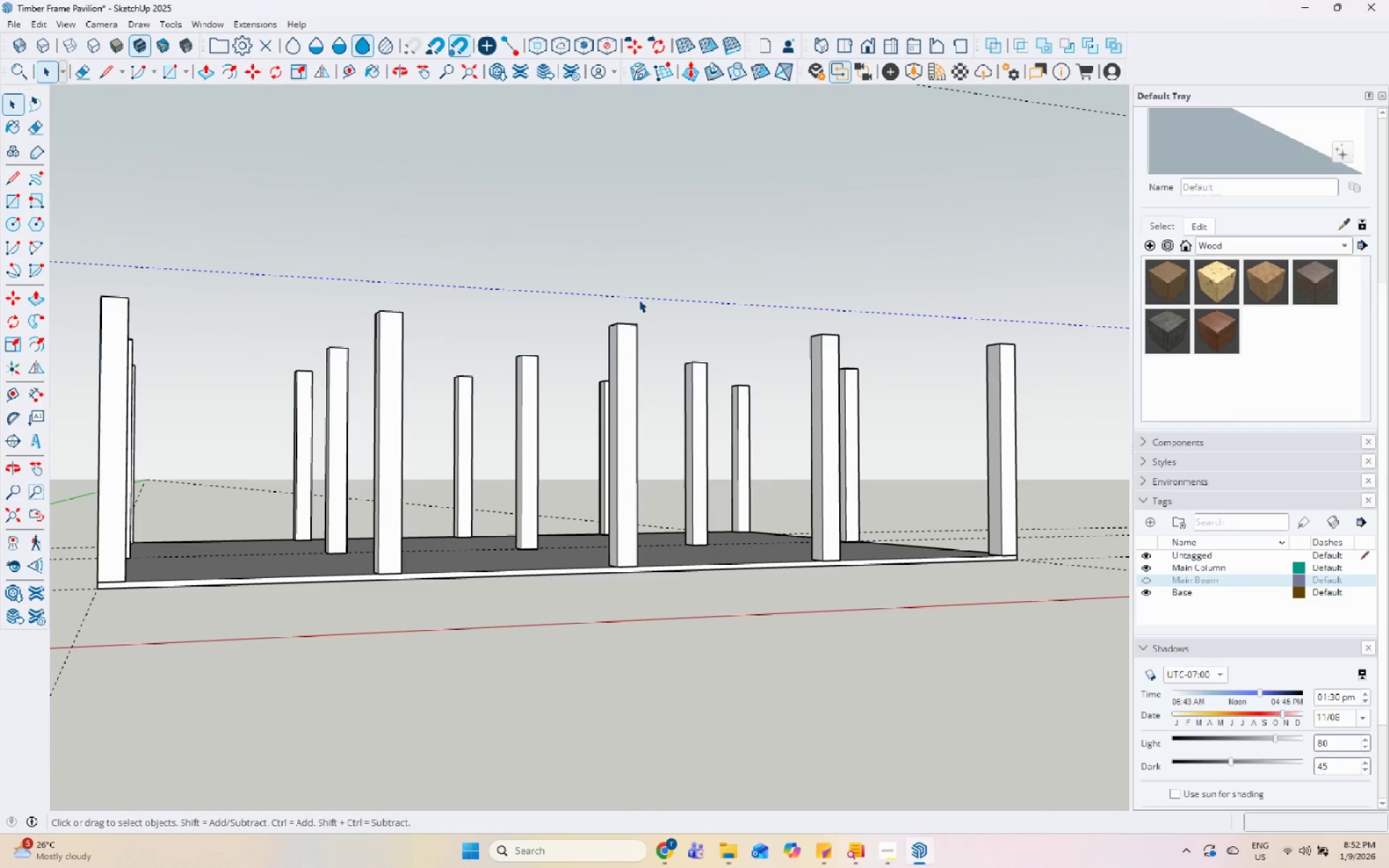 
right_click([639, 299])
 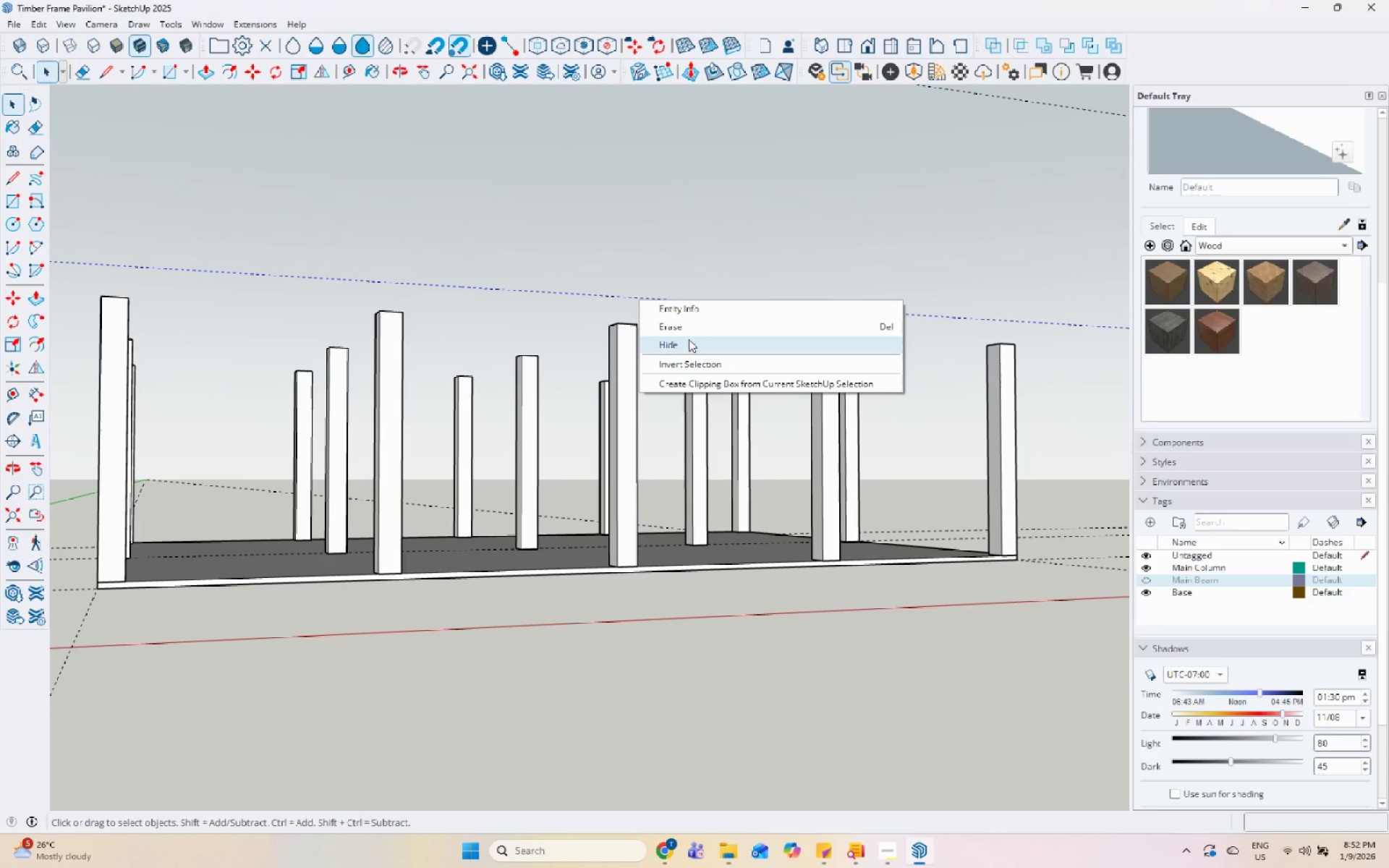 
left_click([693, 326])
 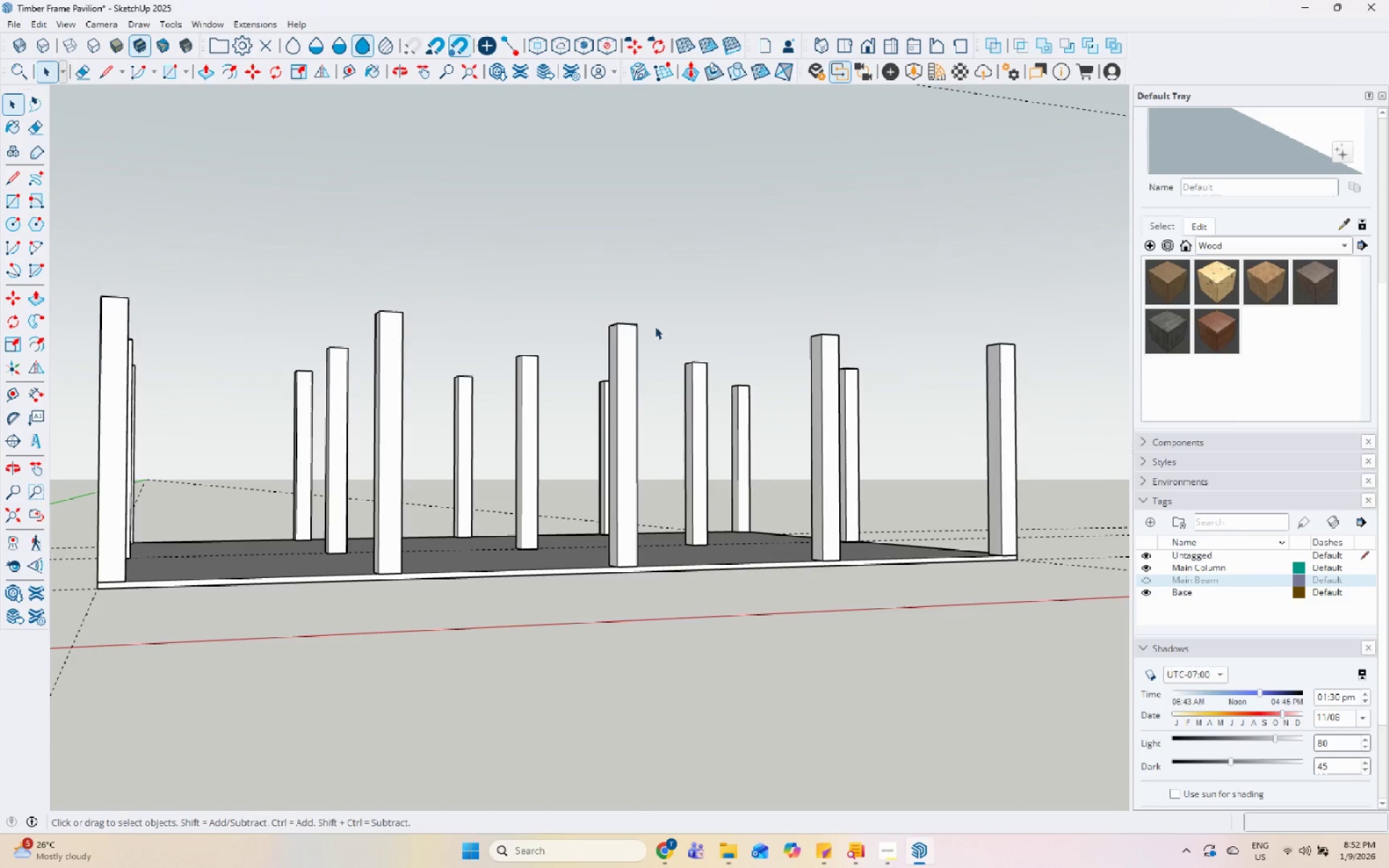 
scroll: coordinate [633, 328], scroll_direction: down, amount: 1.0
 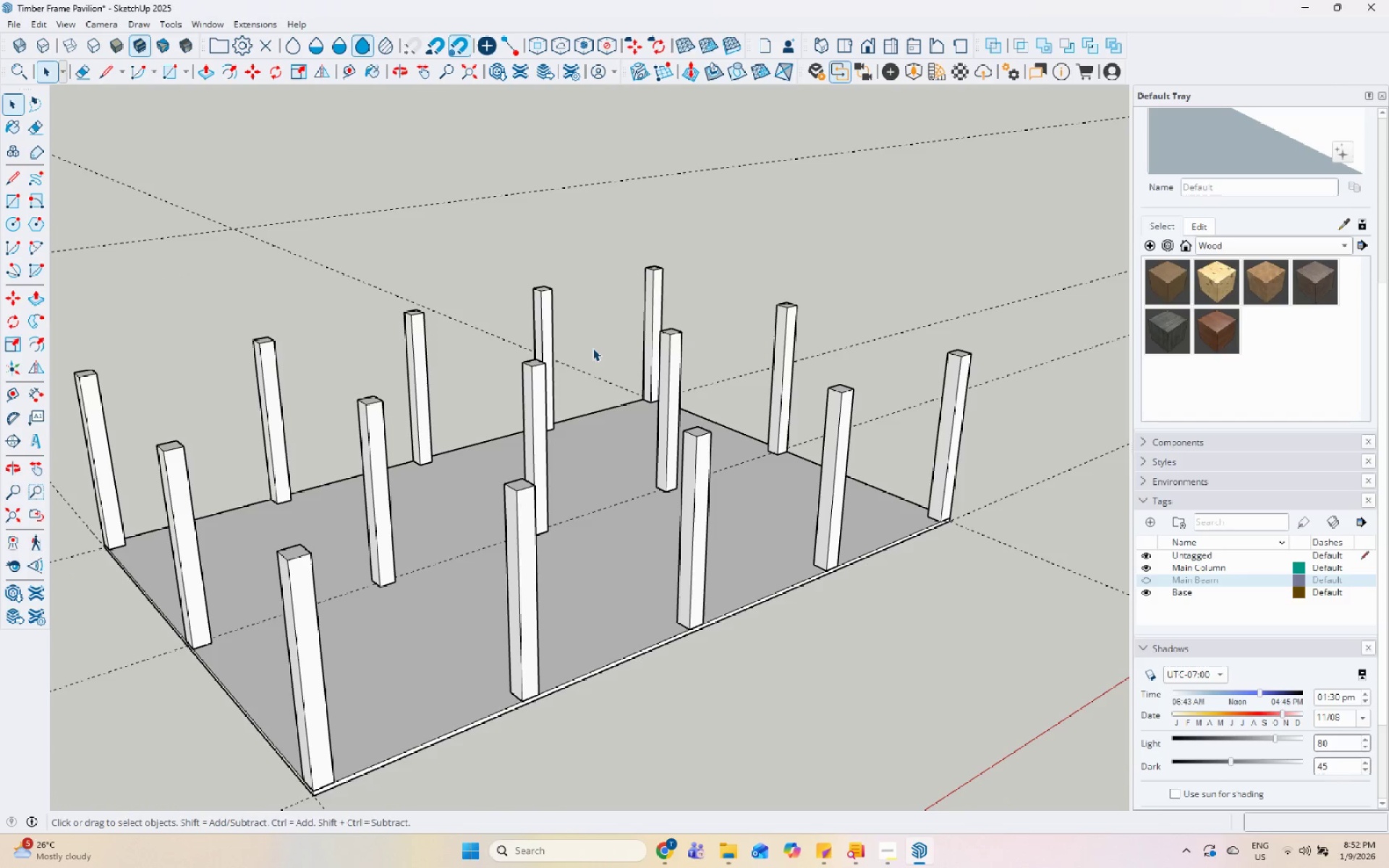 
wait(14.11)
 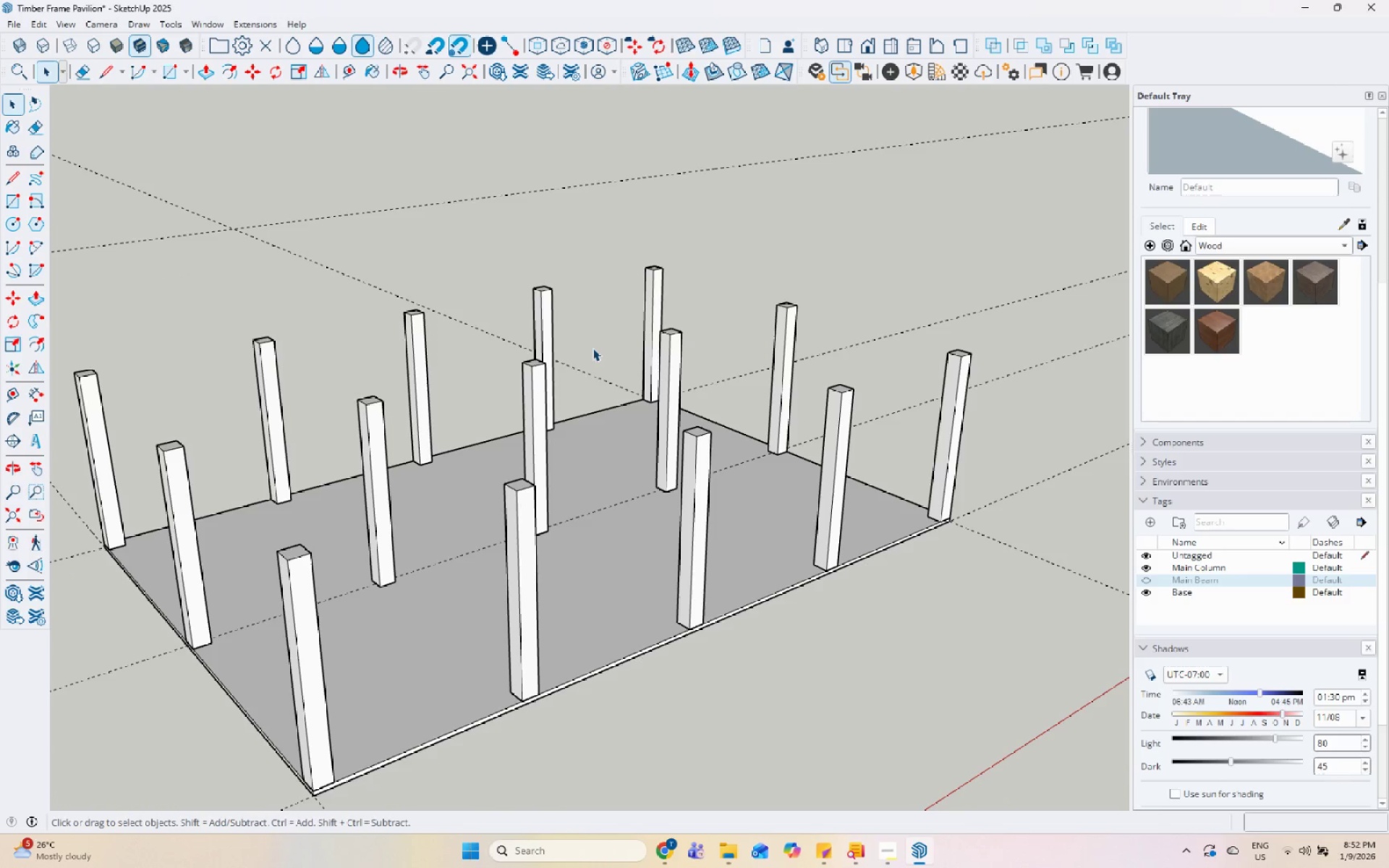 
left_click([1143, 581])
 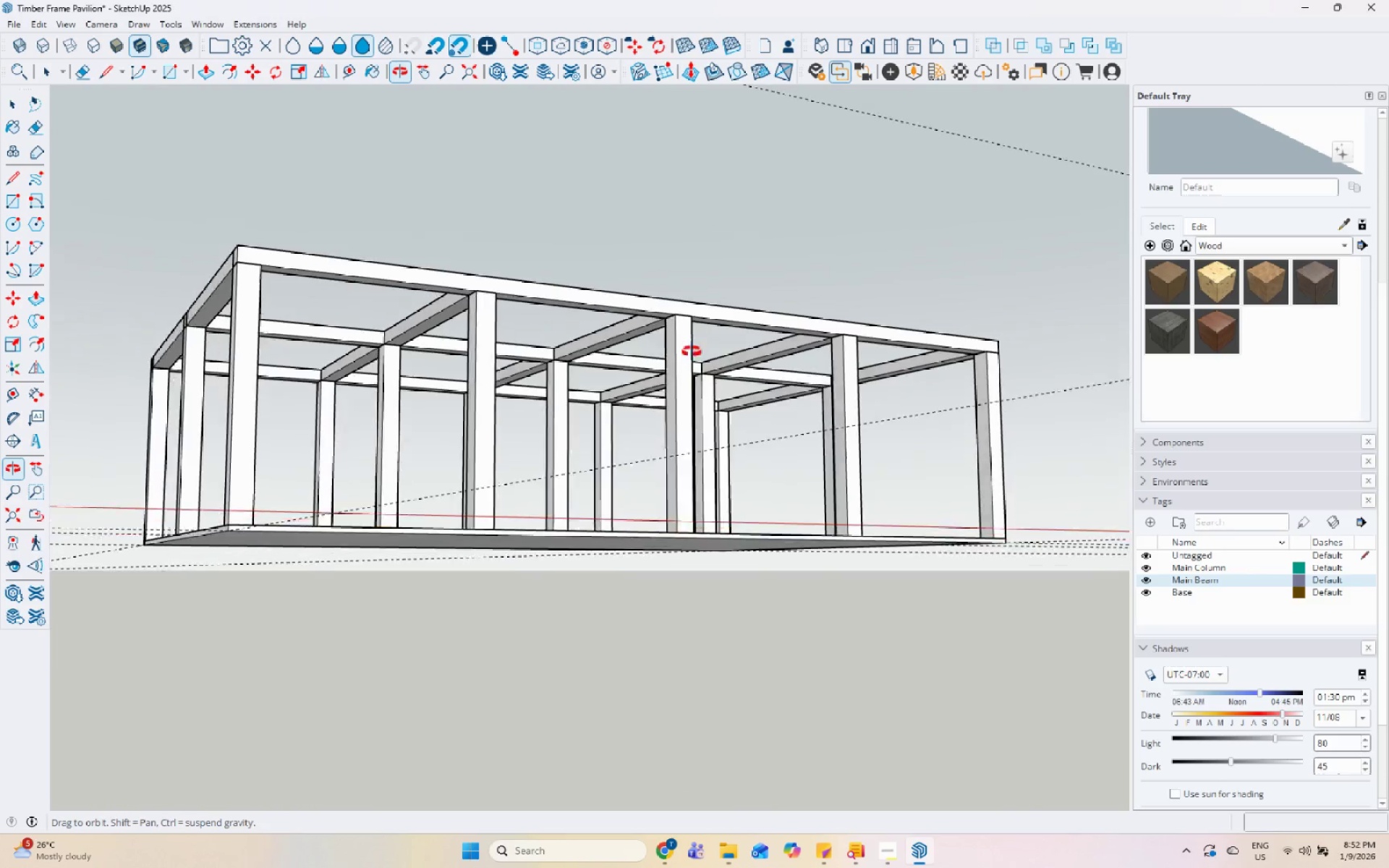 
wait(7.19)
 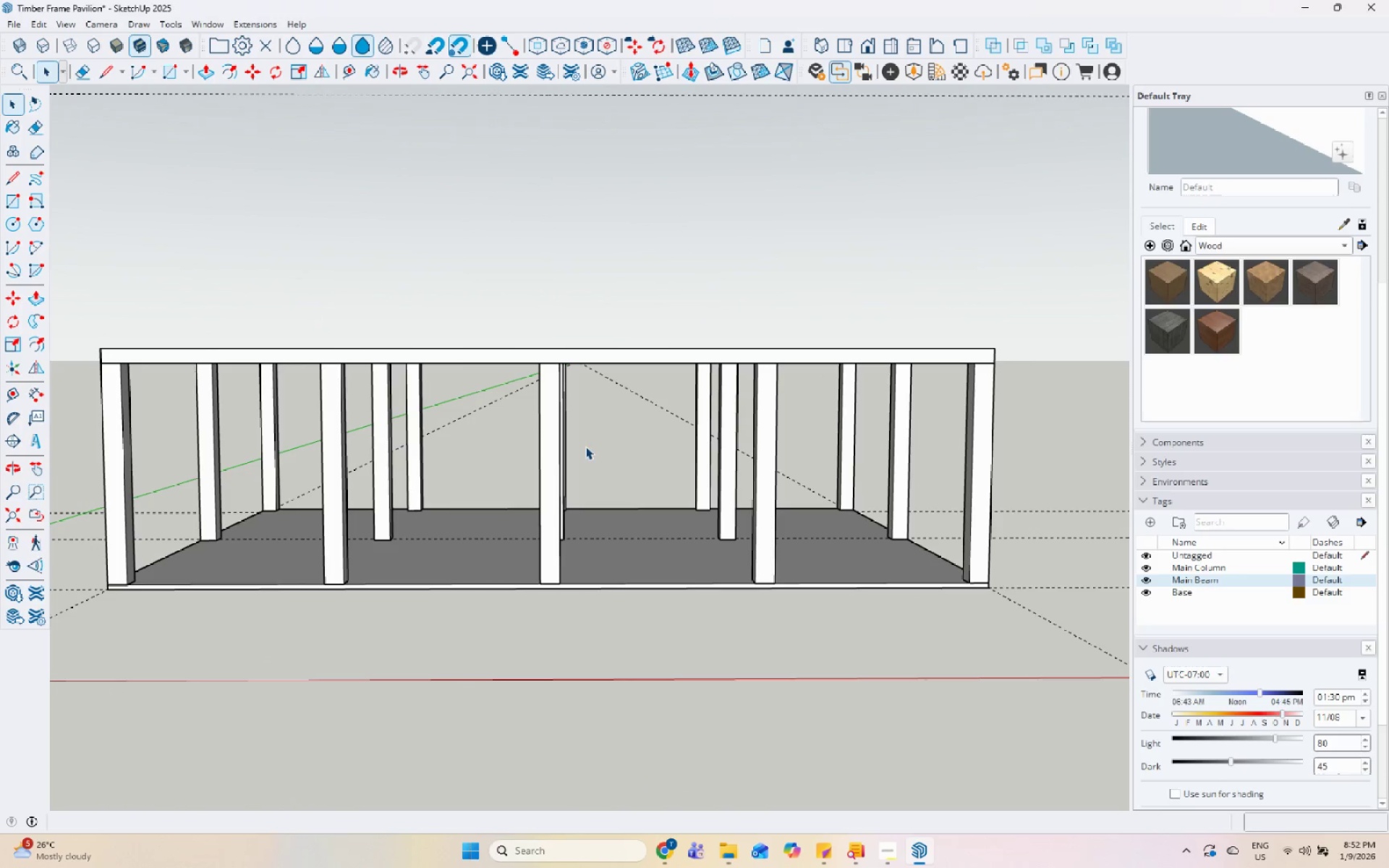 
left_click([881, 865])